 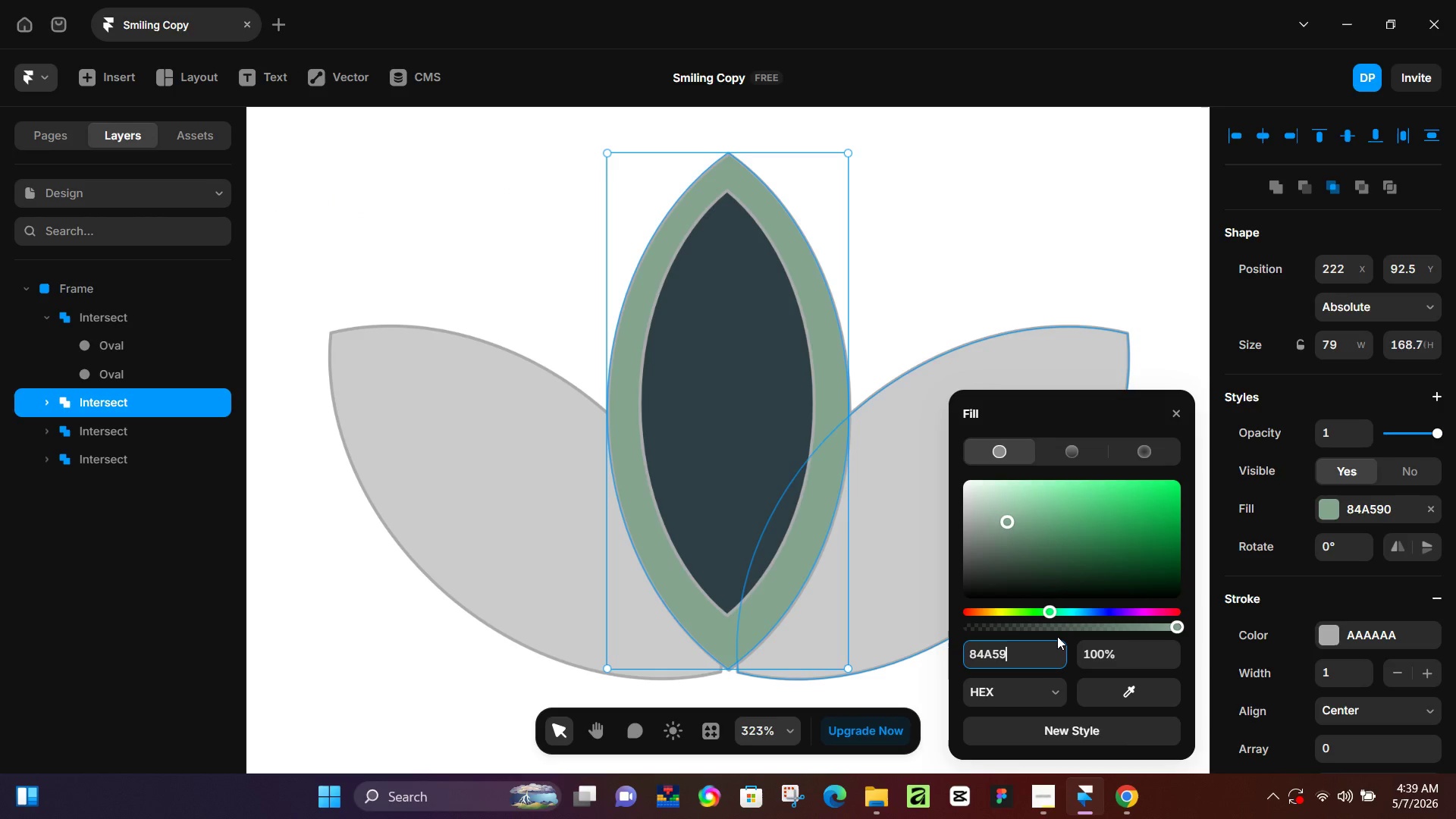 
key(Backspace)
 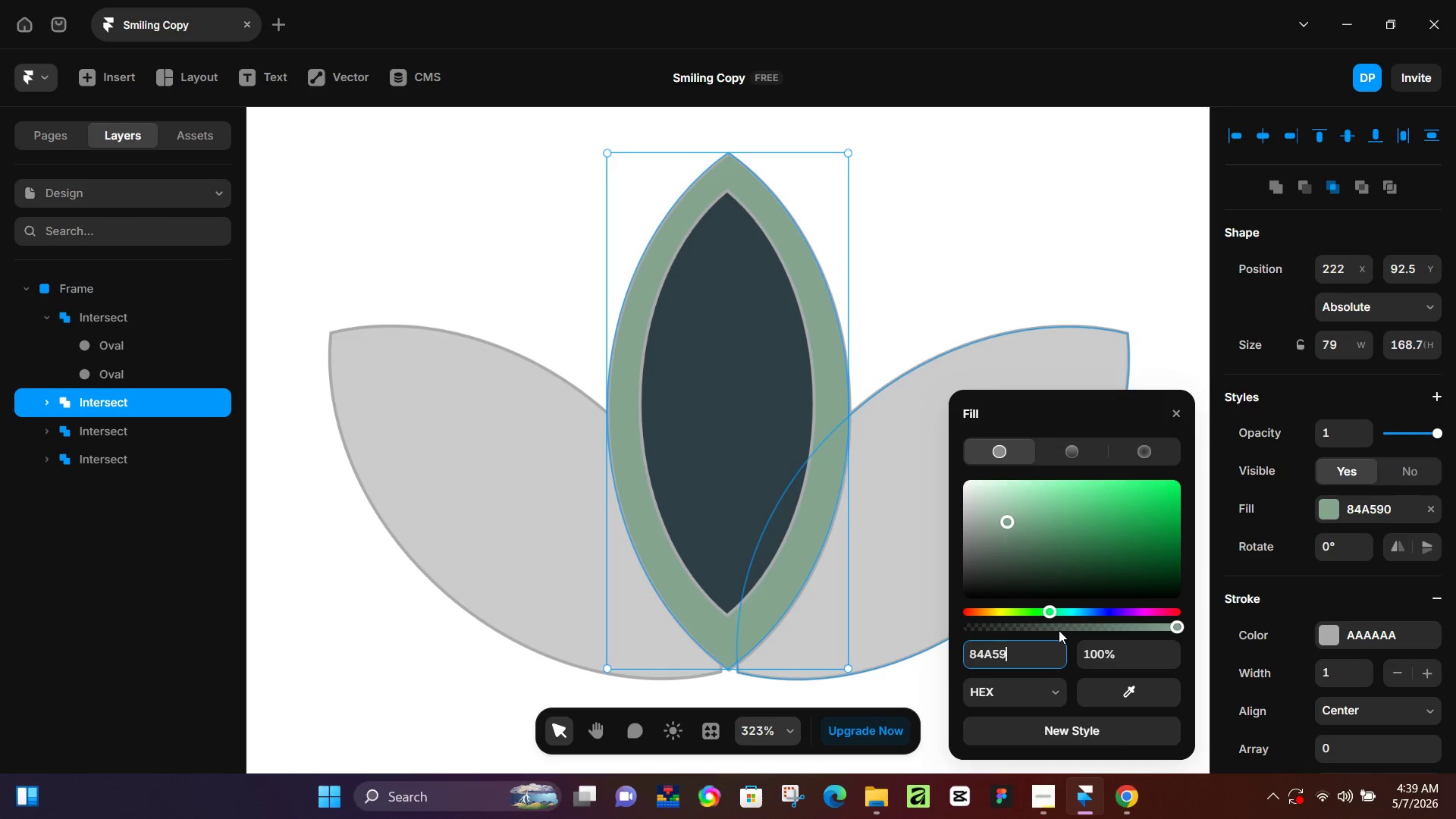 
key(D)
 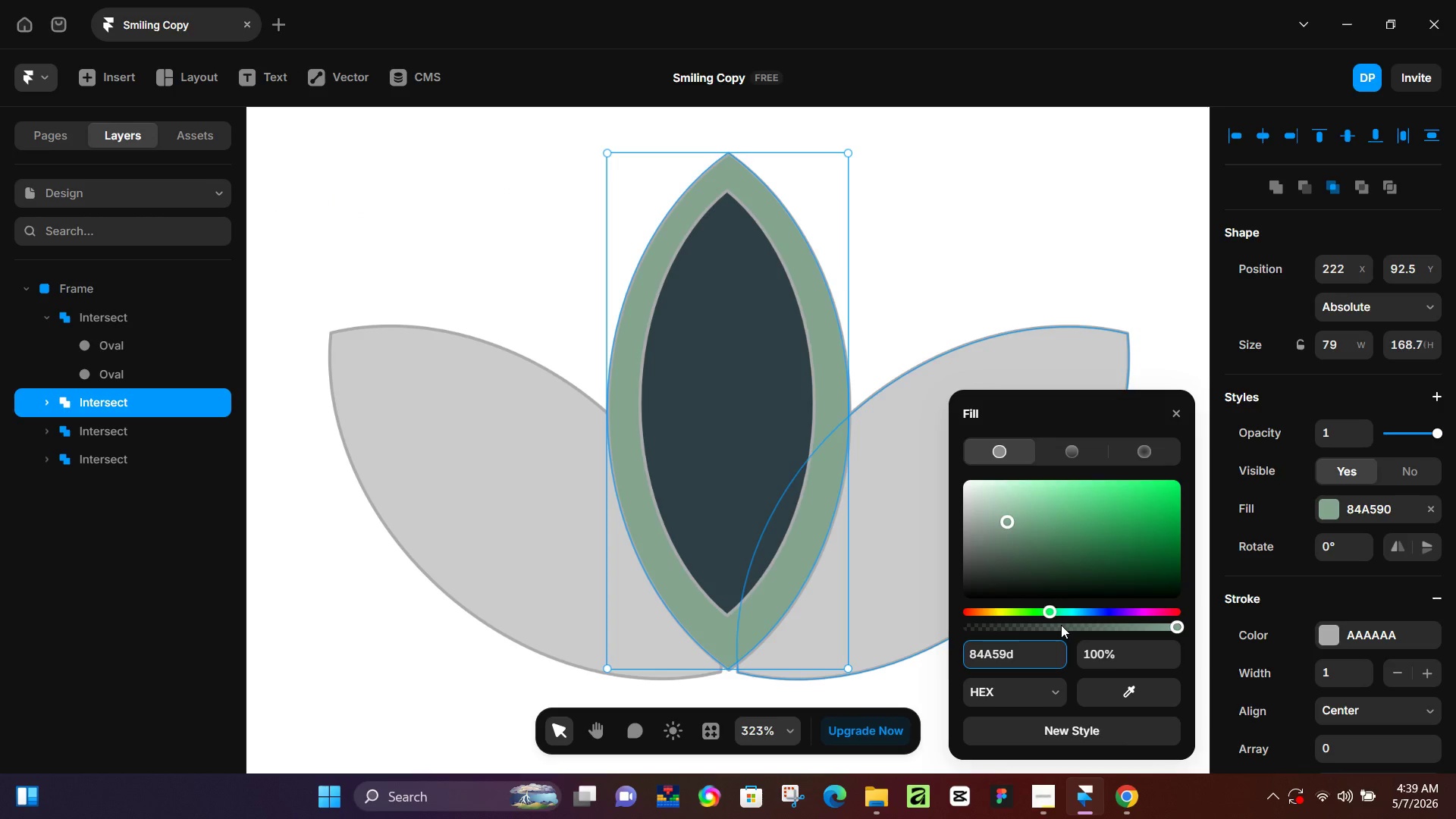 
key(Enter)
 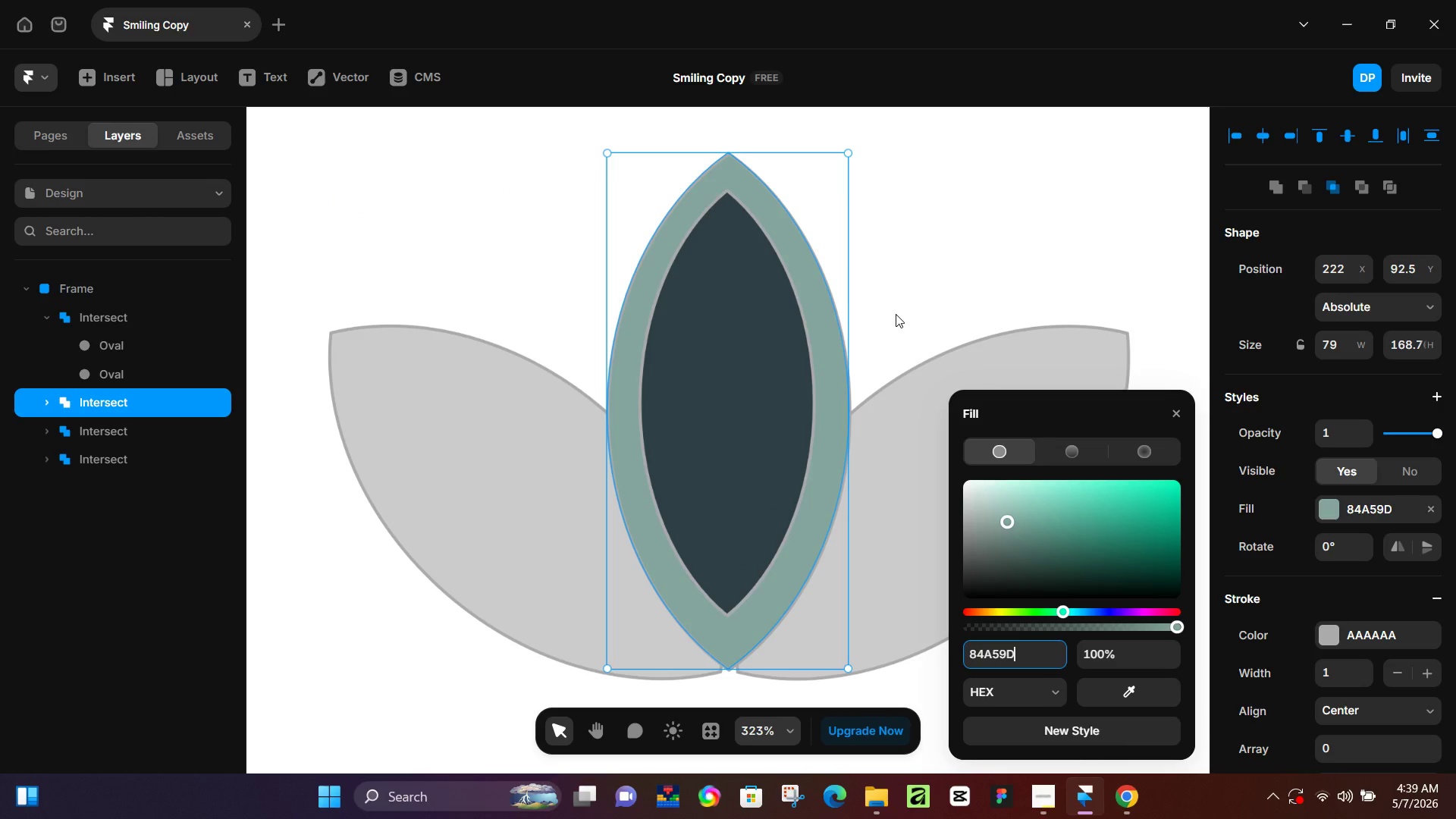 
left_click([701, 413])
 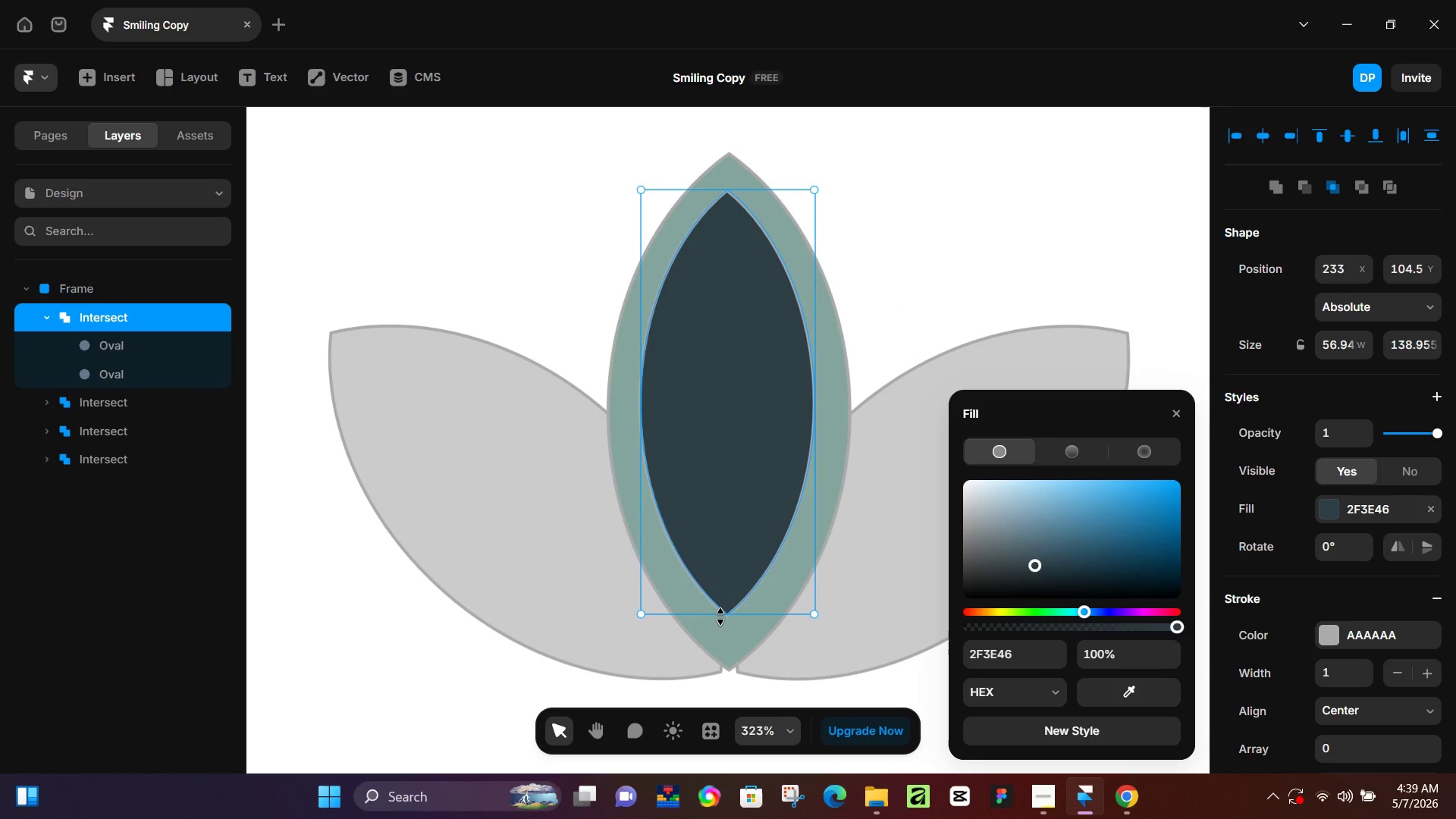 
left_click_drag(start_coordinate=[720, 617], to_coordinate=[720, 645])
 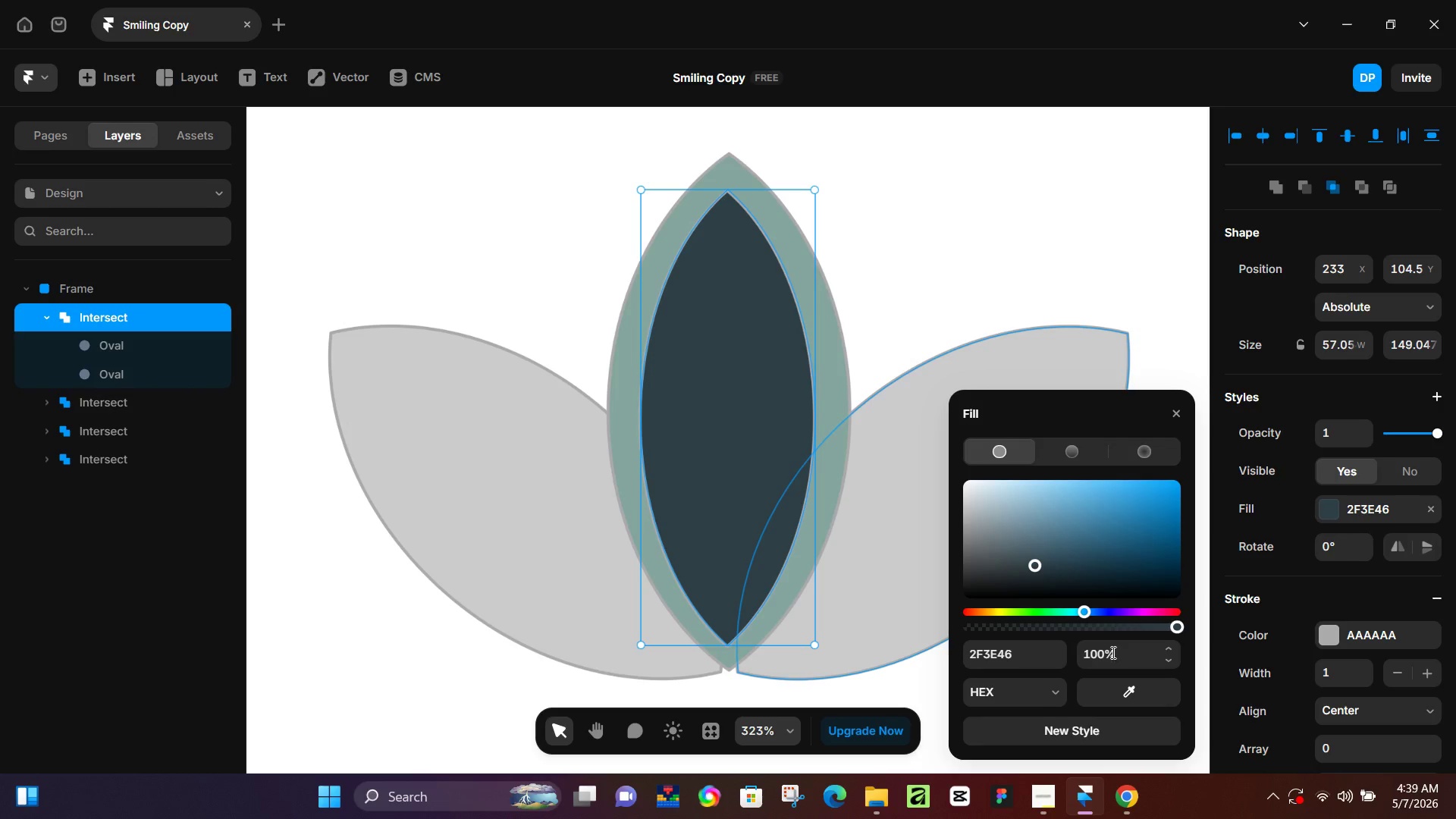 
left_click_drag(start_coordinate=[1114, 626], to_coordinate=[1126, 629])
 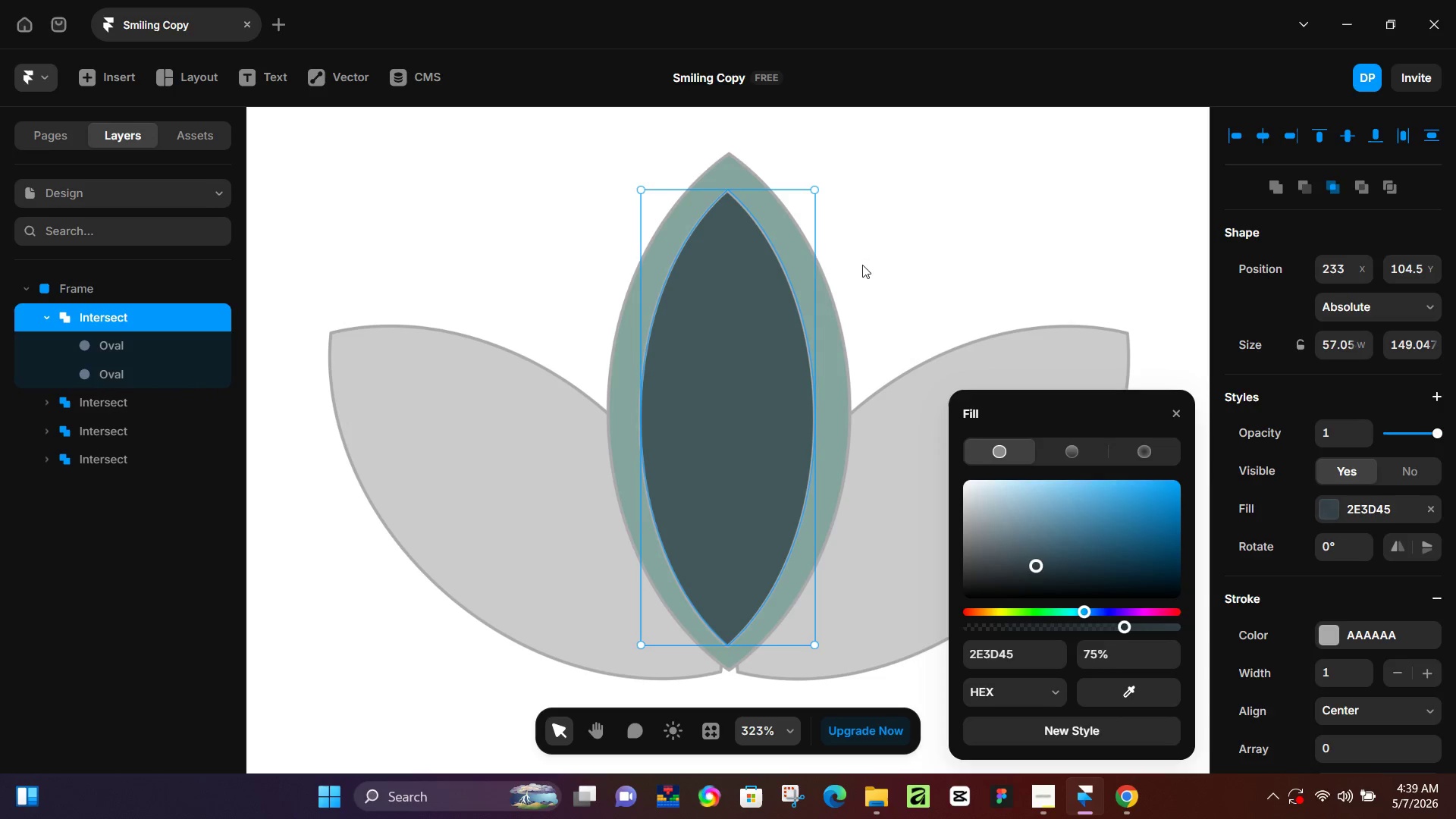 
left_click([902, 241])
 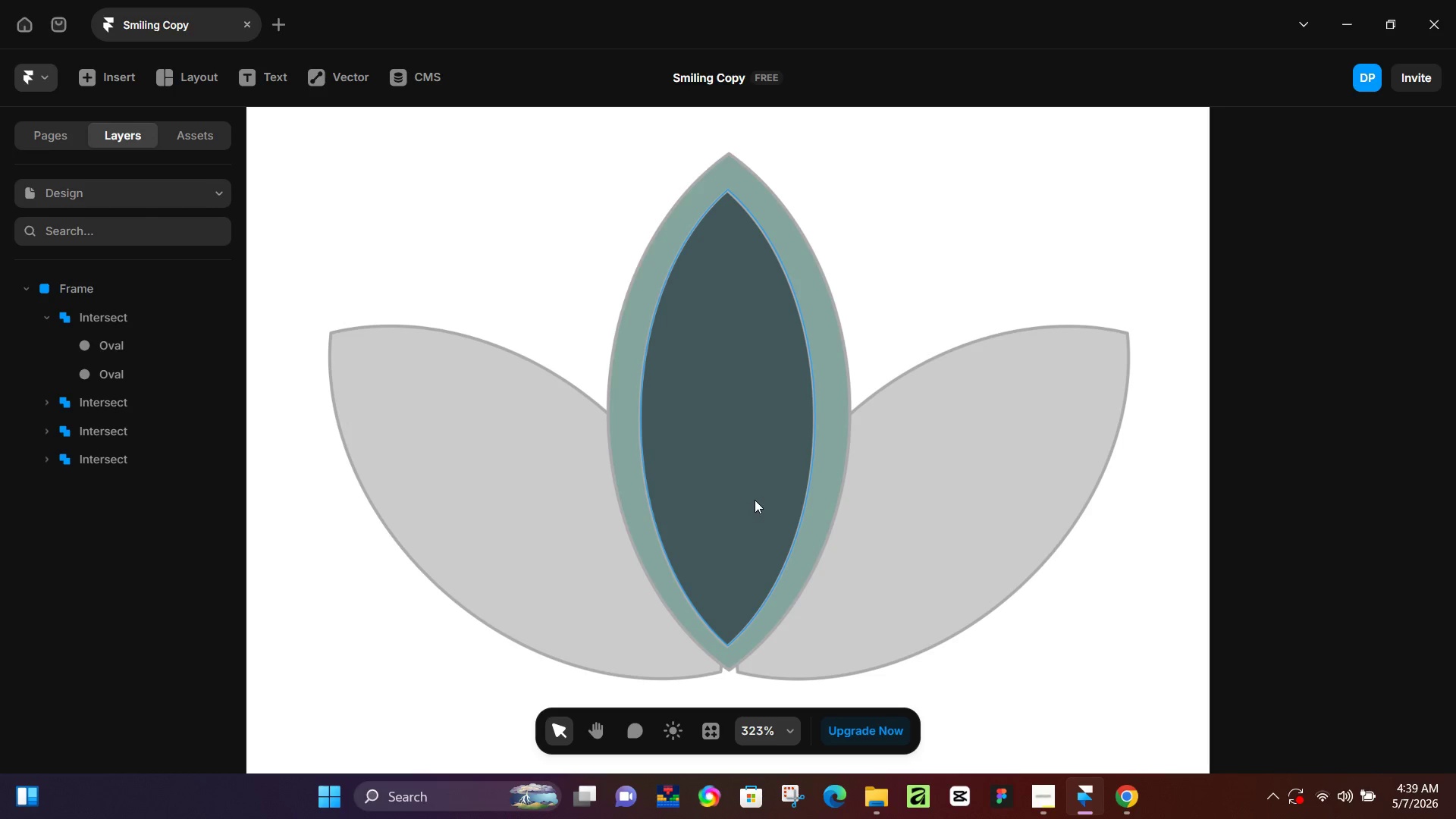 
wait(9.5)
 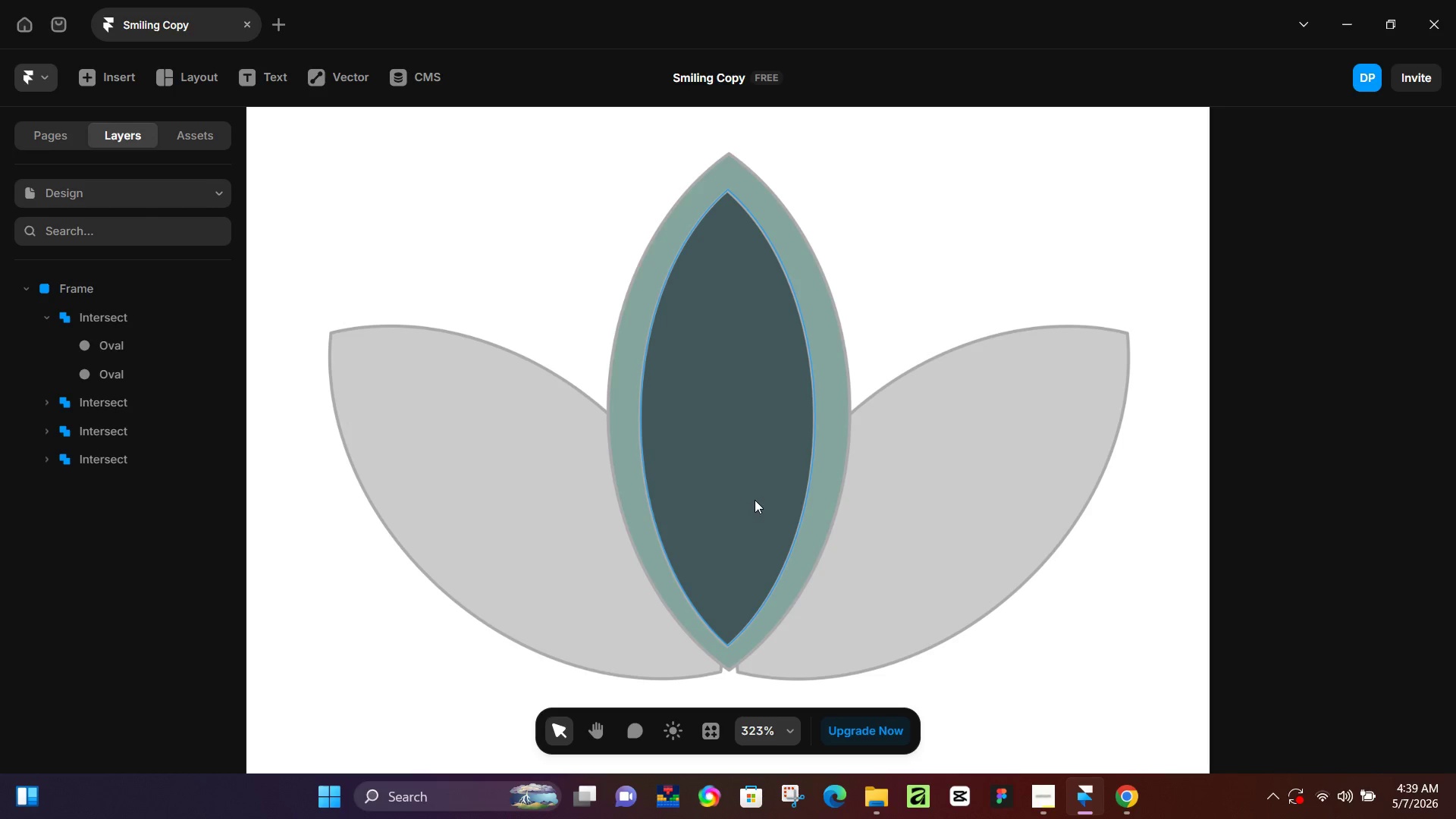 
mouse_move([1114, 777])
 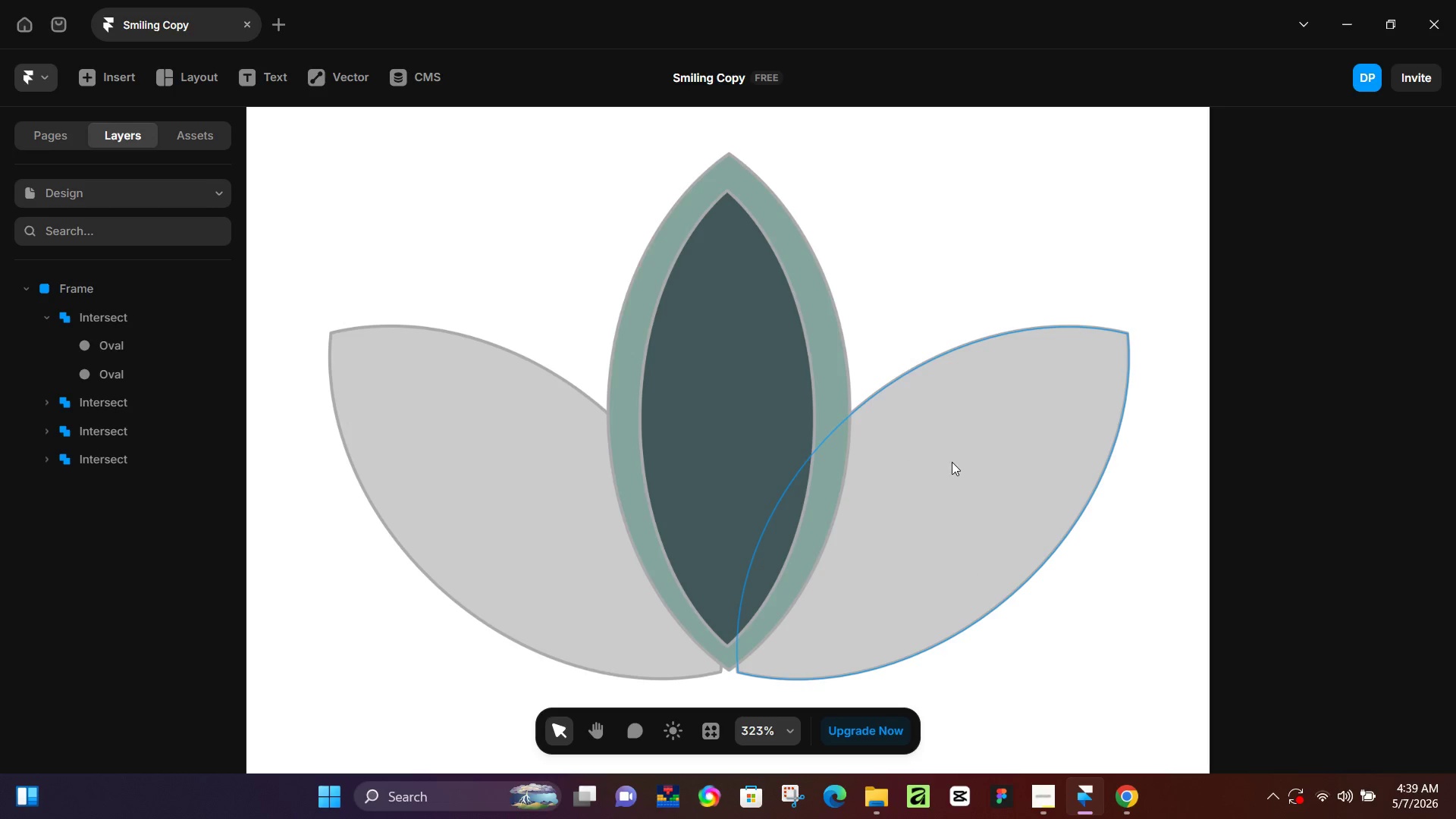 
left_click([952, 462])
 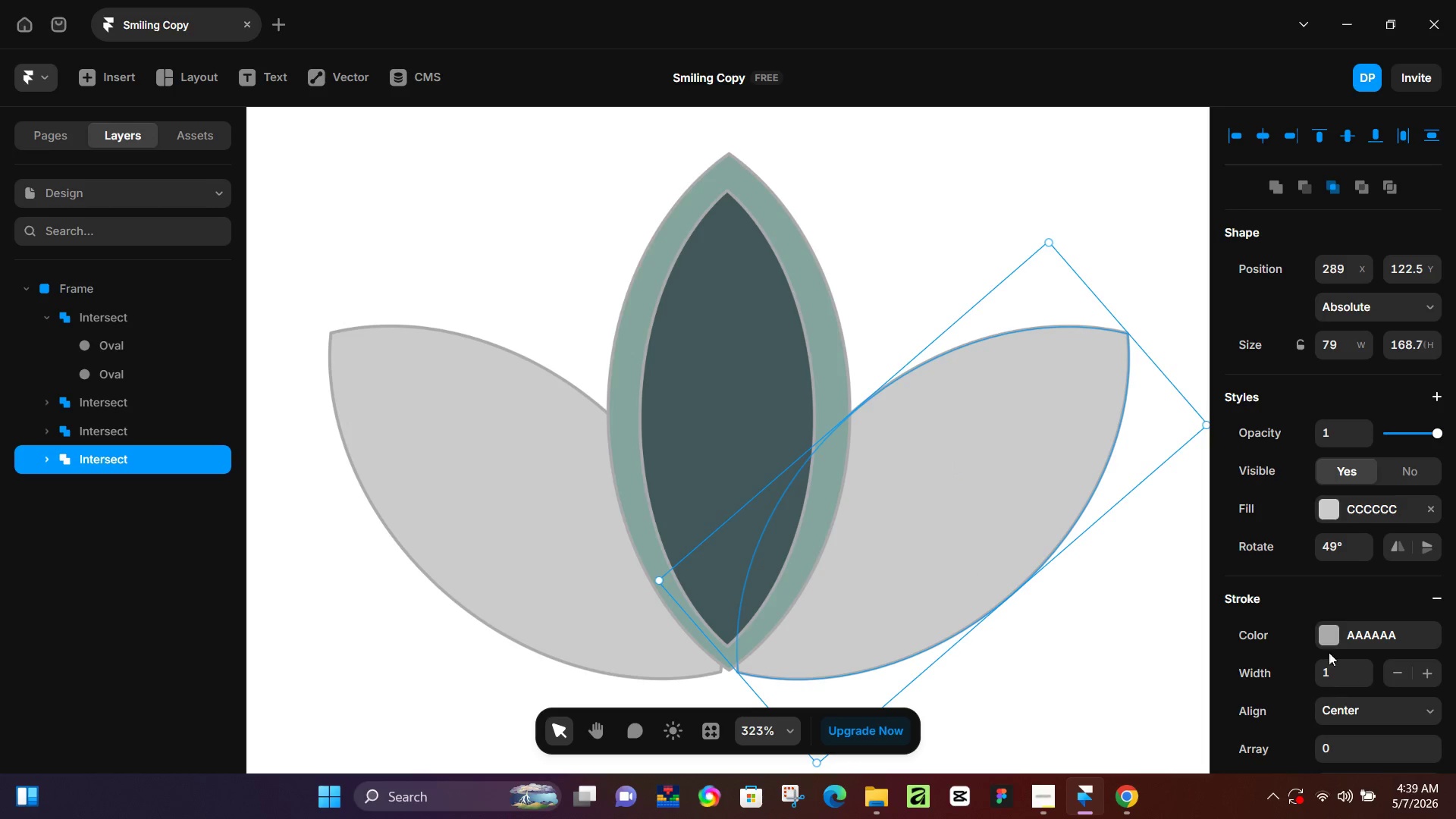 
left_click([1329, 636])
 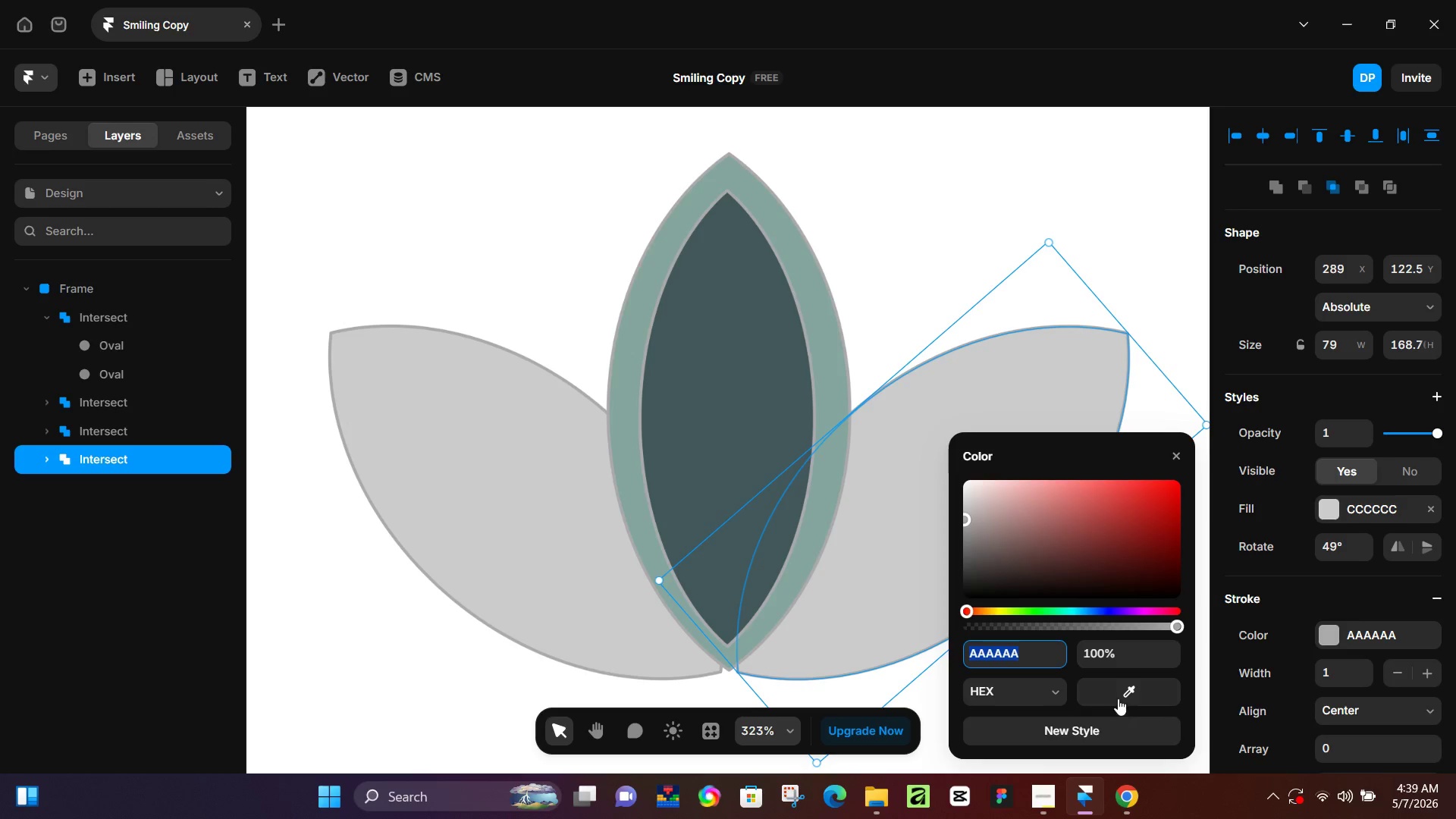 
left_click_drag(start_coordinate=[1118, 696], to_coordinate=[755, 428])
 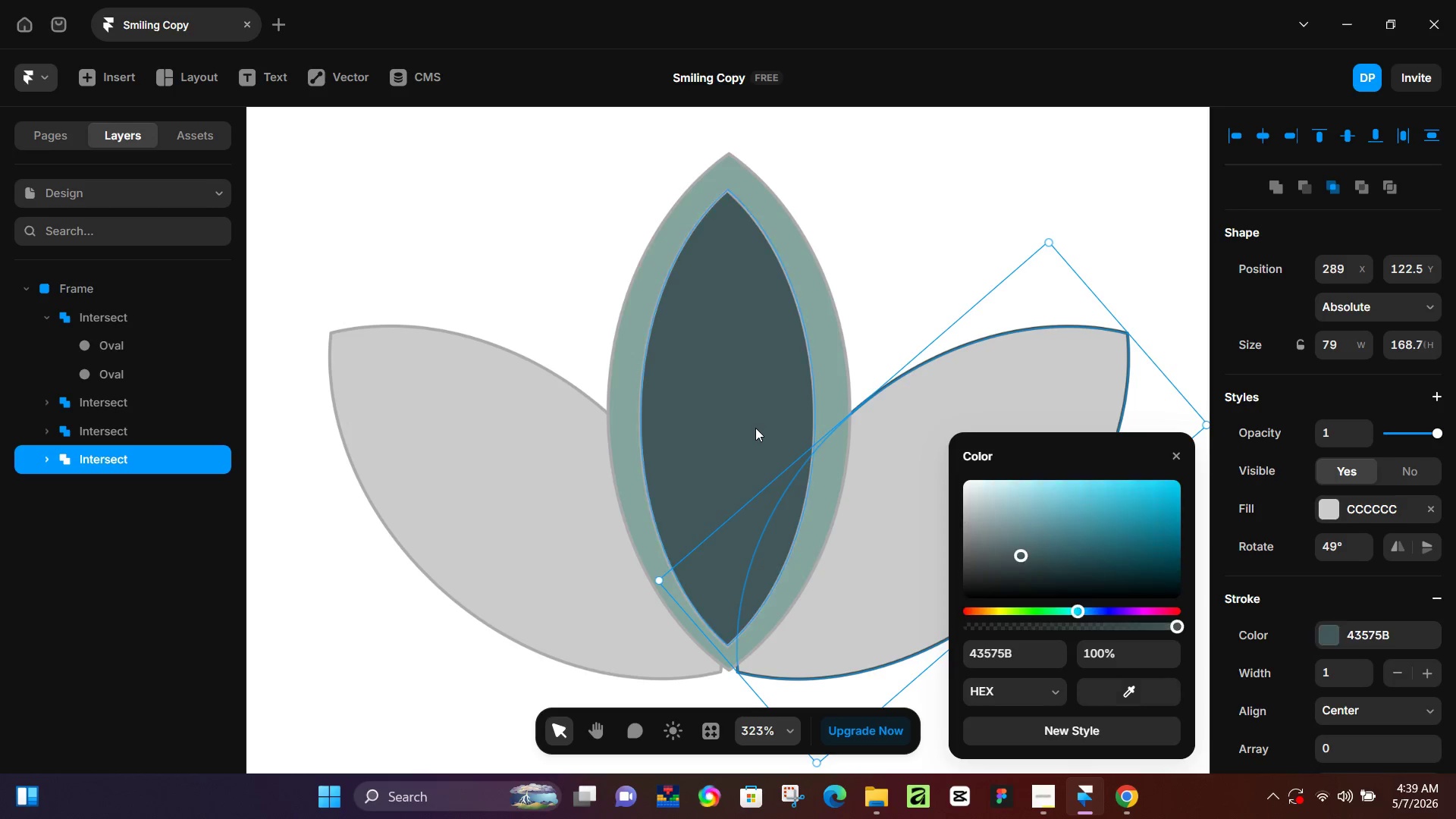 
left_click([755, 428])
 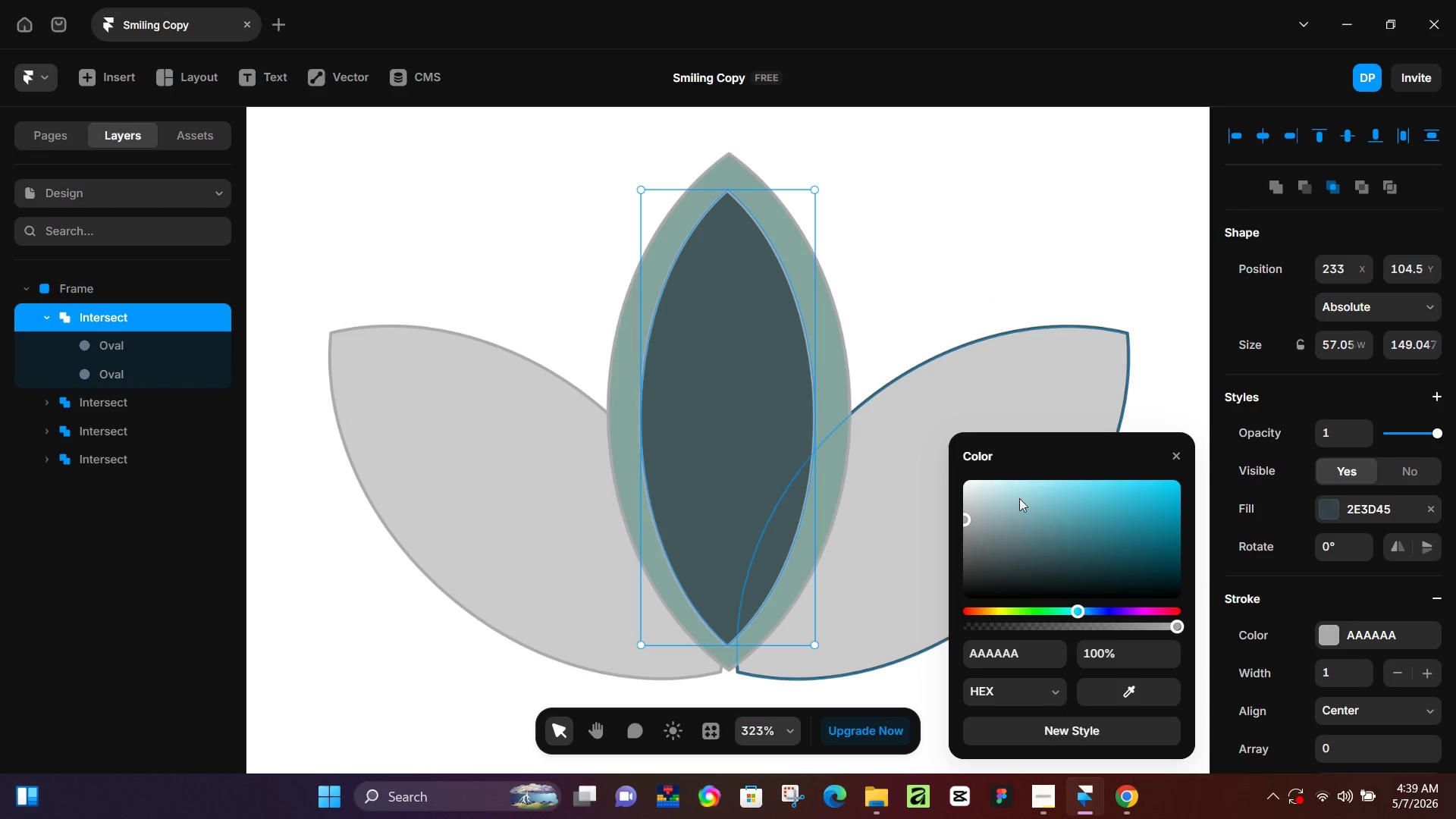 
key(Control+Z)
 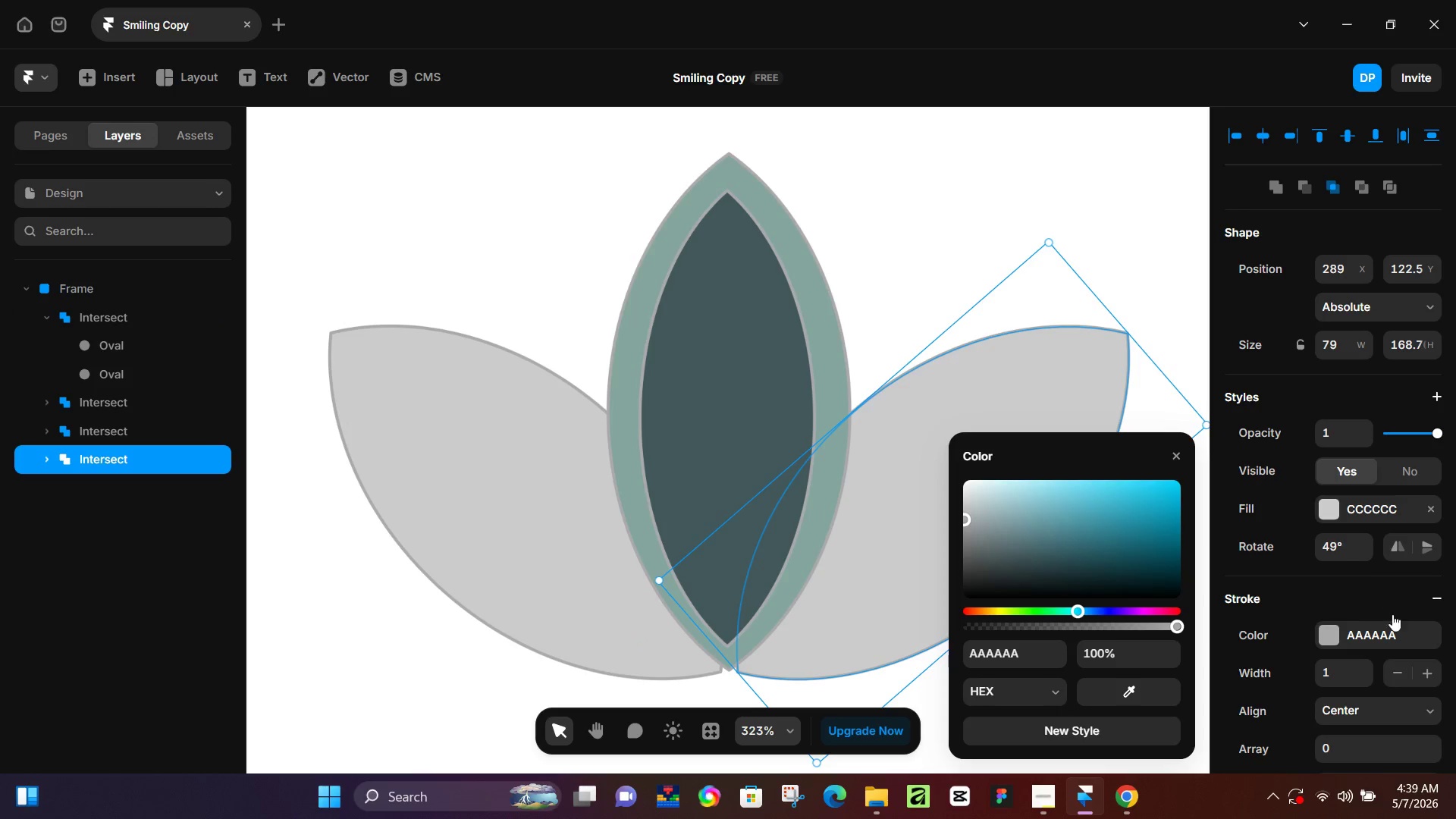 
left_click([1432, 598])
 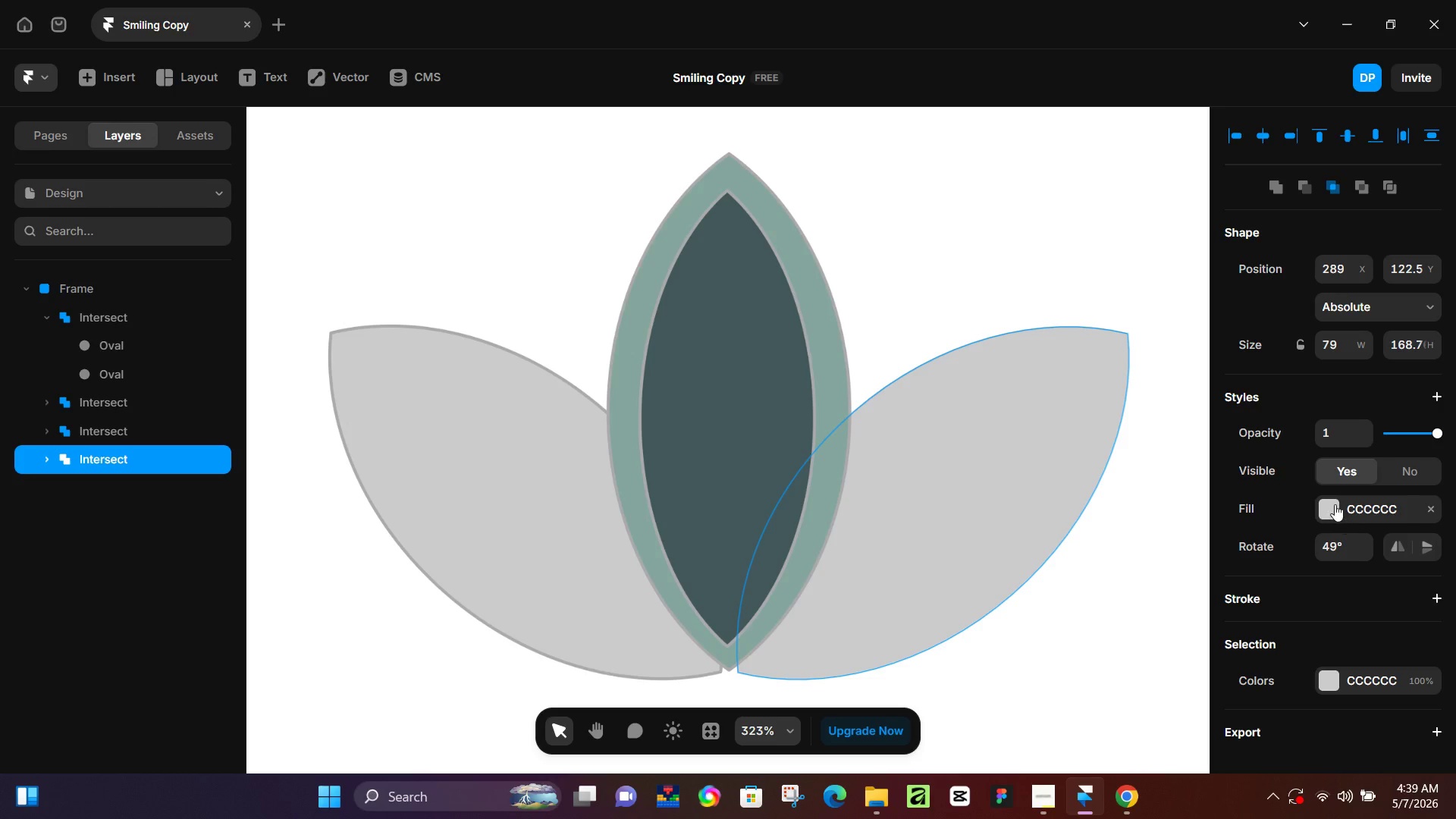 
left_click([1335, 504])
 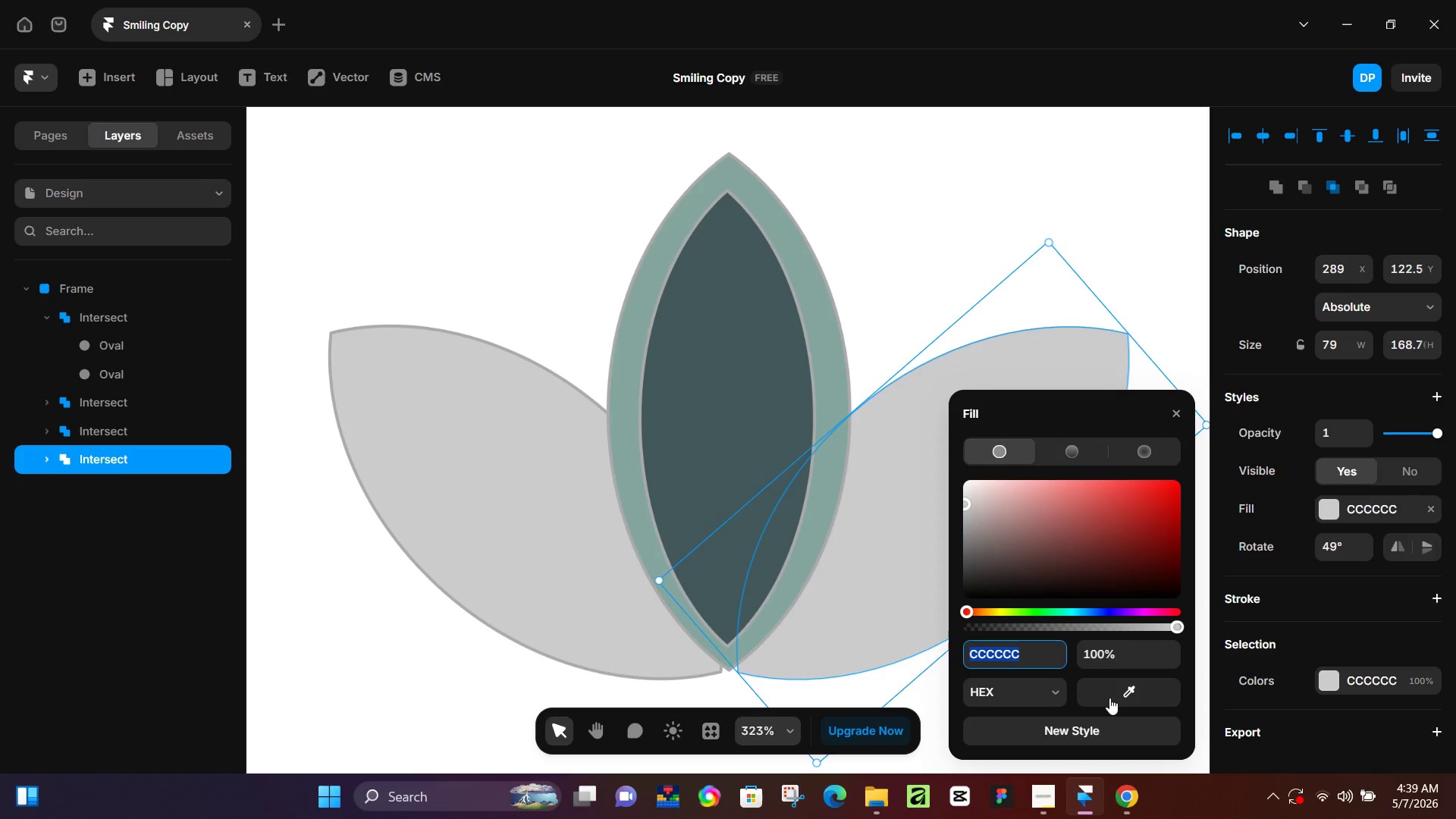 
left_click_drag(start_coordinate=[1112, 697], to_coordinate=[722, 412])
 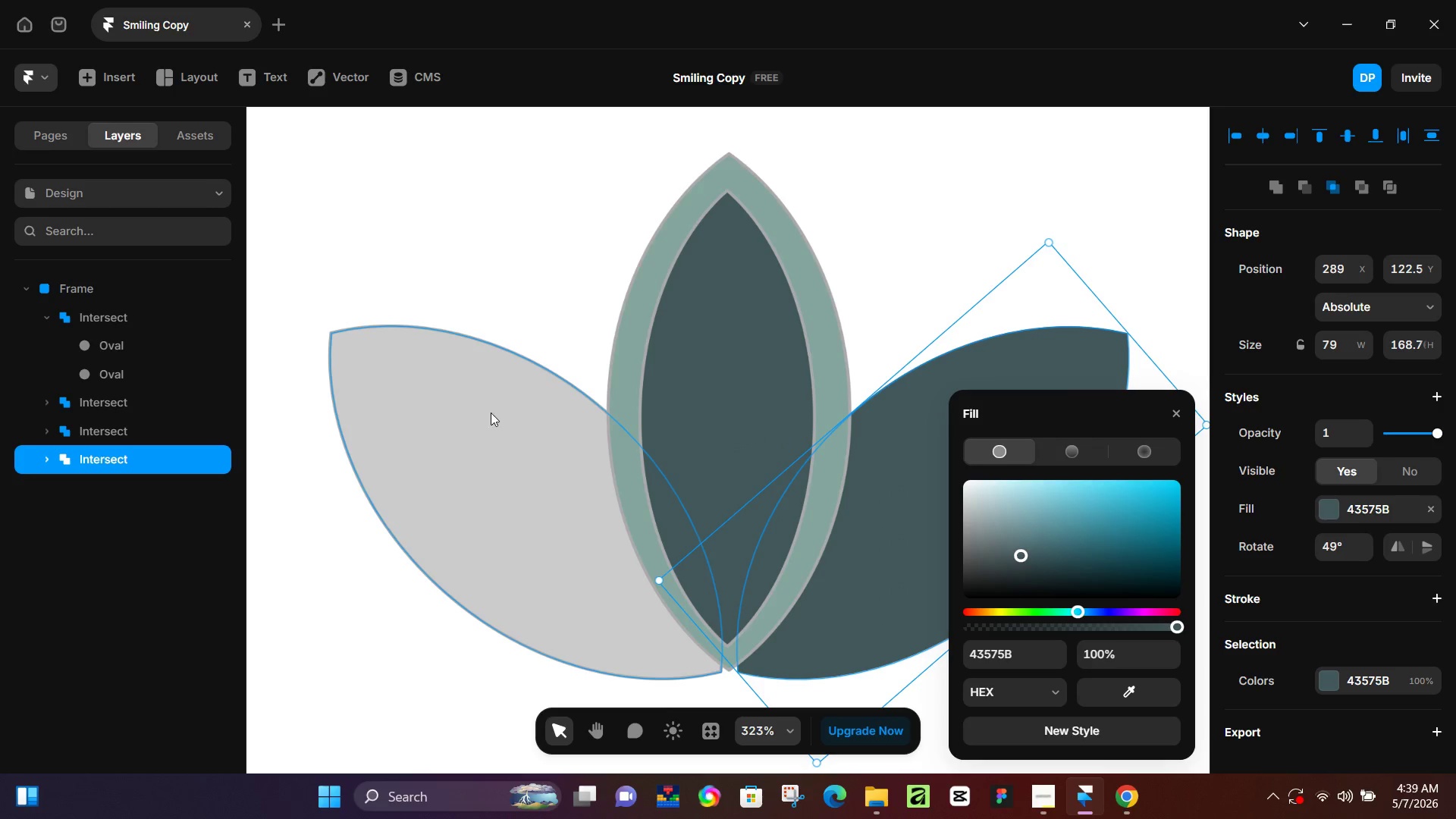 
left_click([502, 415])
 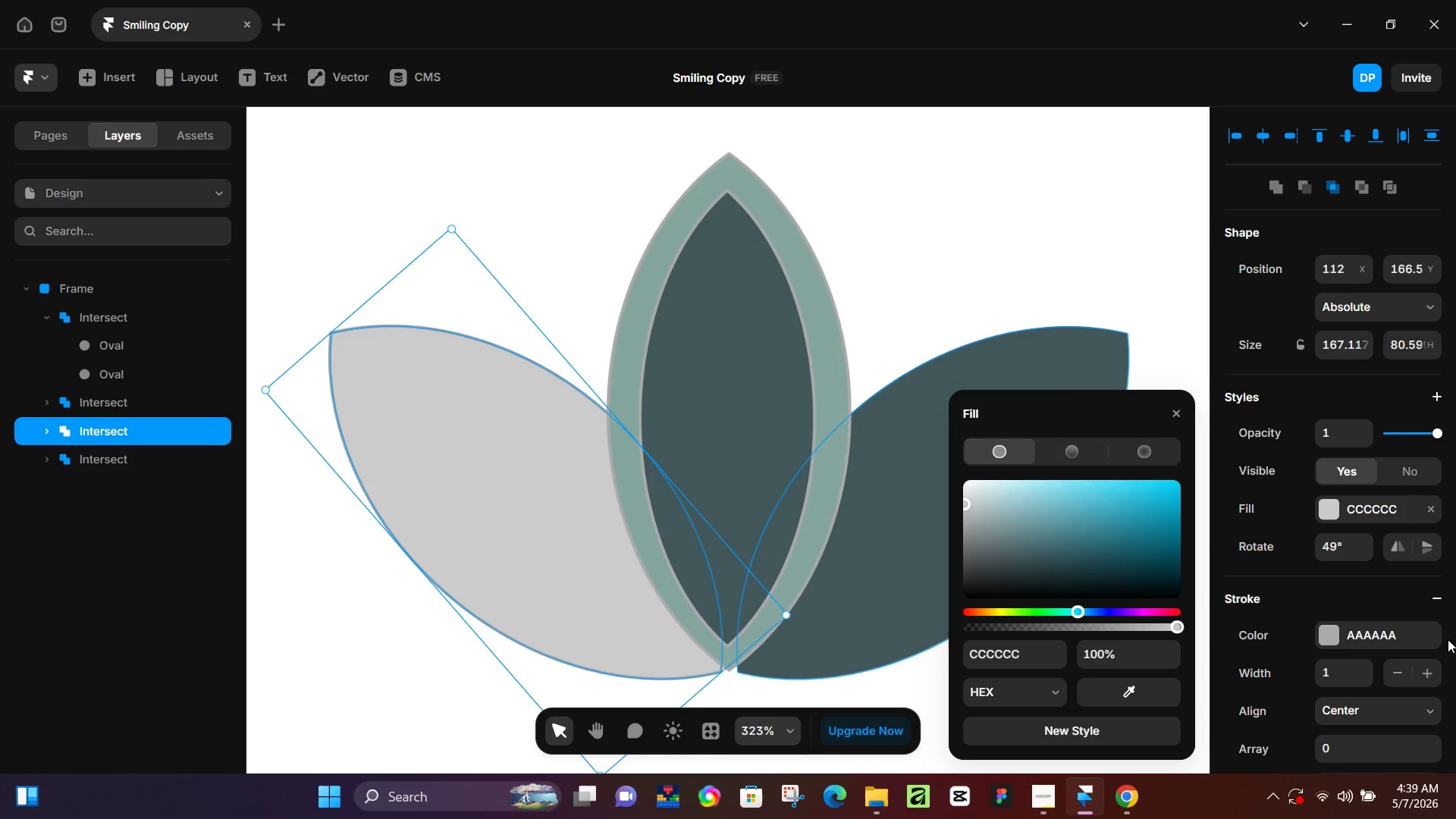 
left_click([1438, 600])
 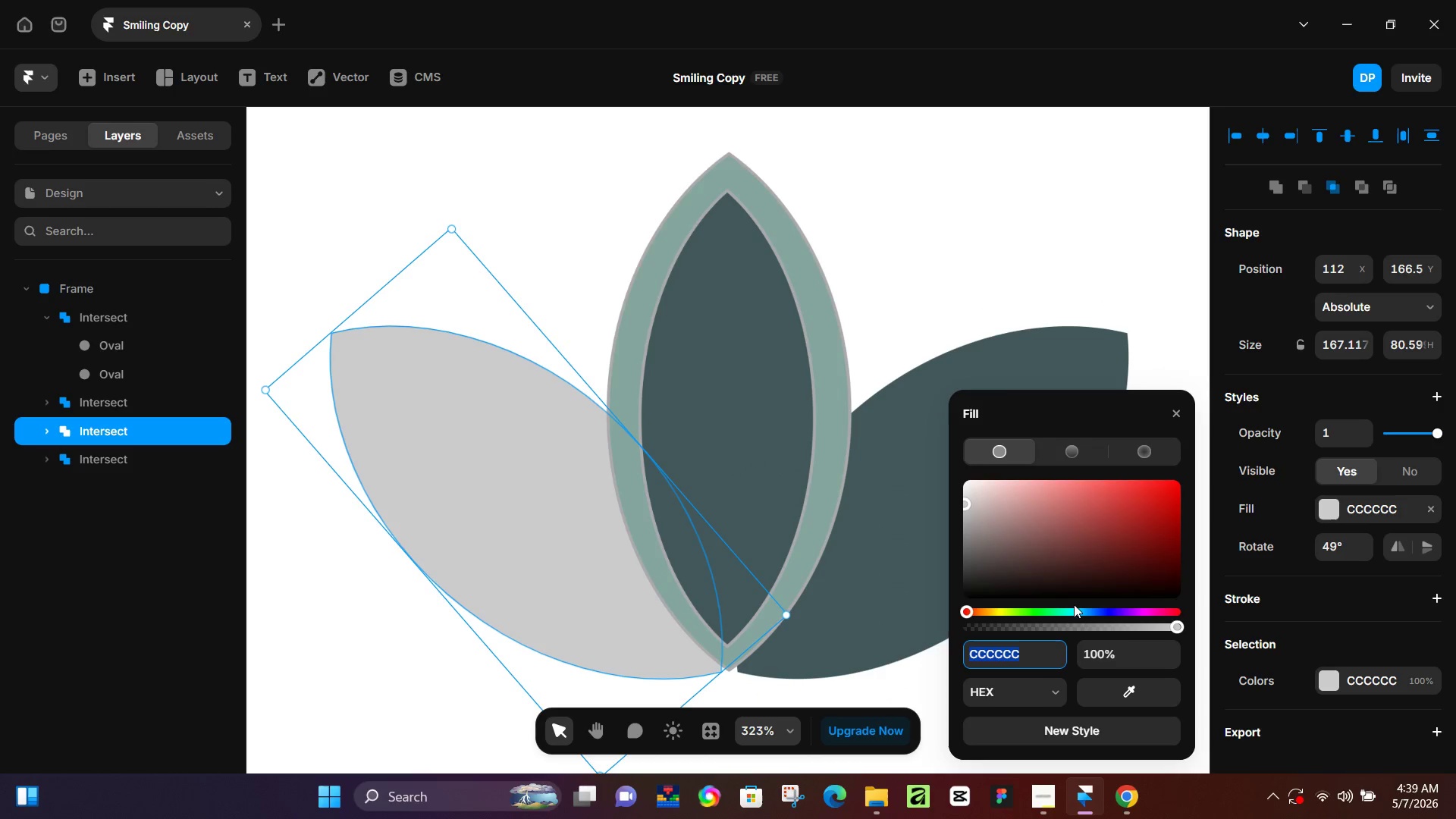 
left_click_drag(start_coordinate=[1124, 695], to_coordinate=[767, 441])
 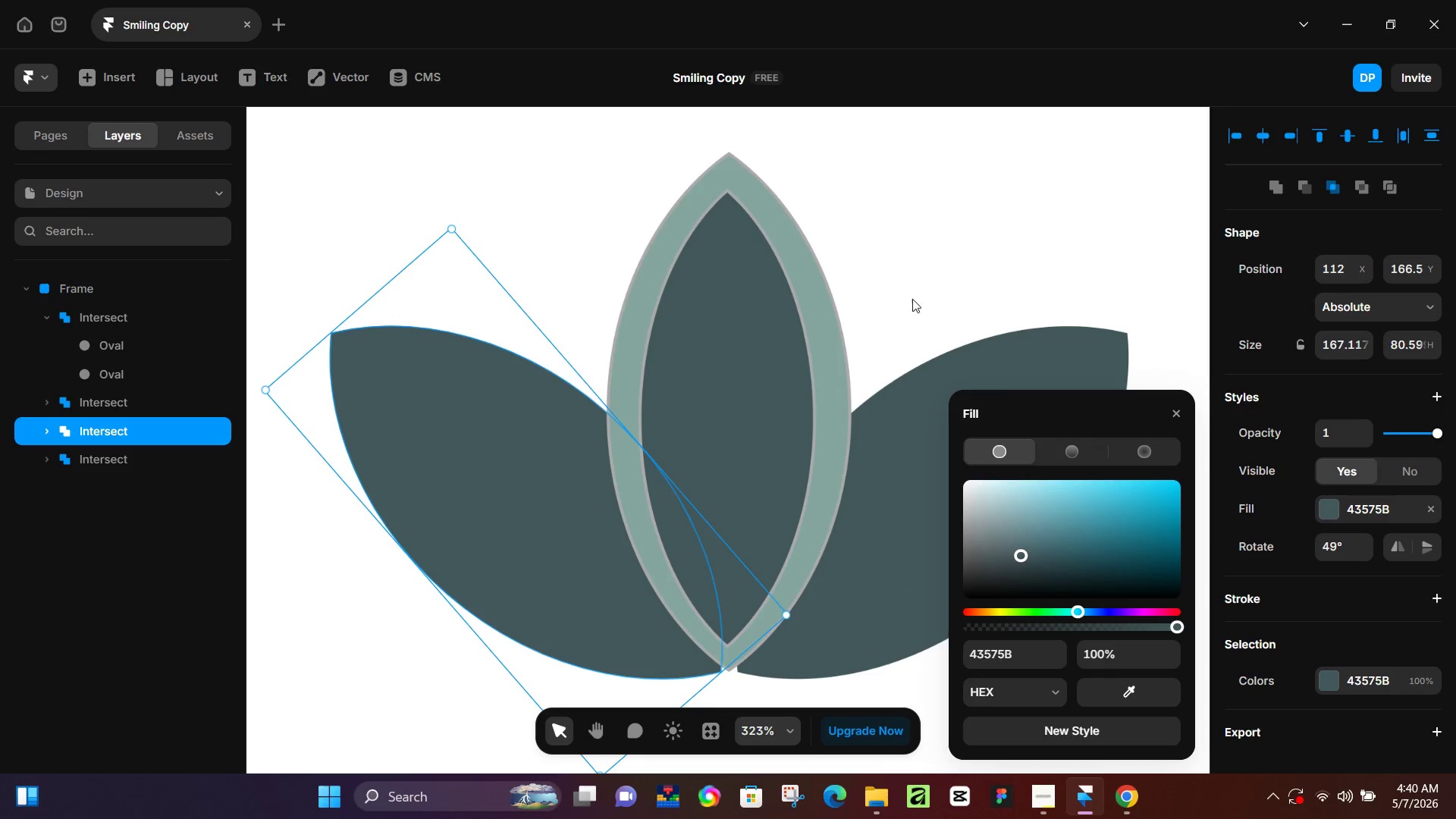 
left_click([918, 294])
 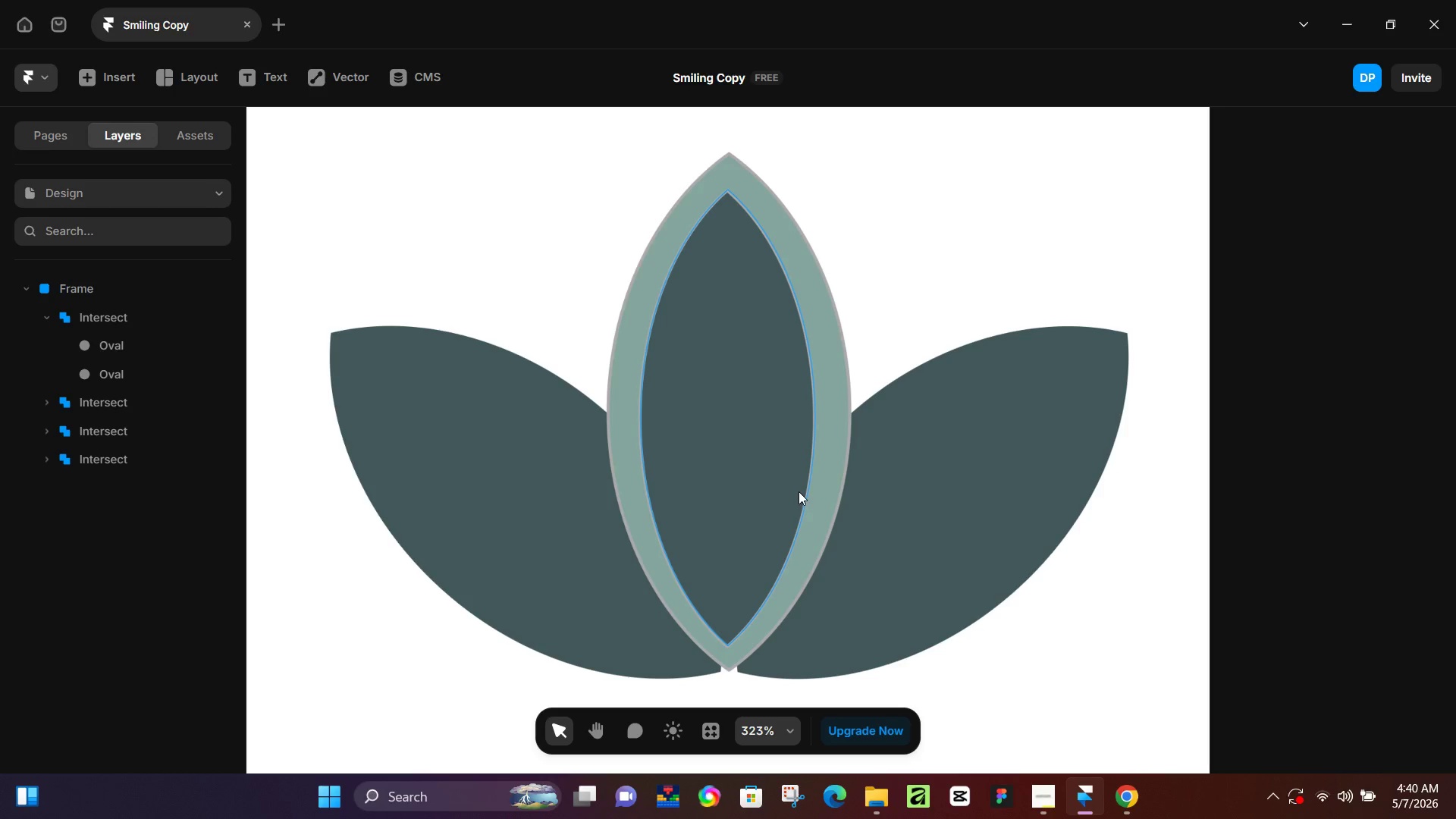 
left_click([626, 301])
 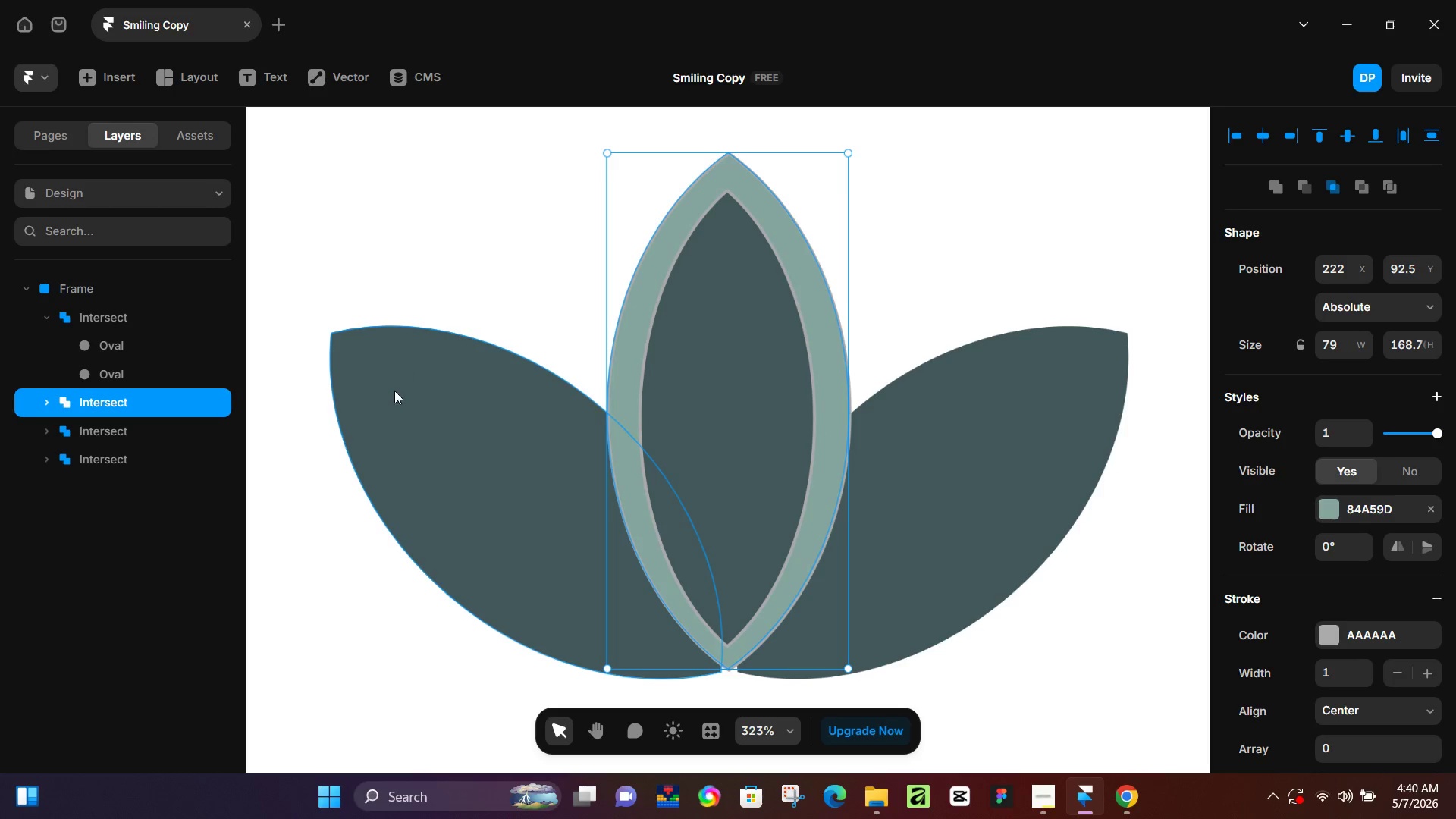 
left_click([394, 391])
 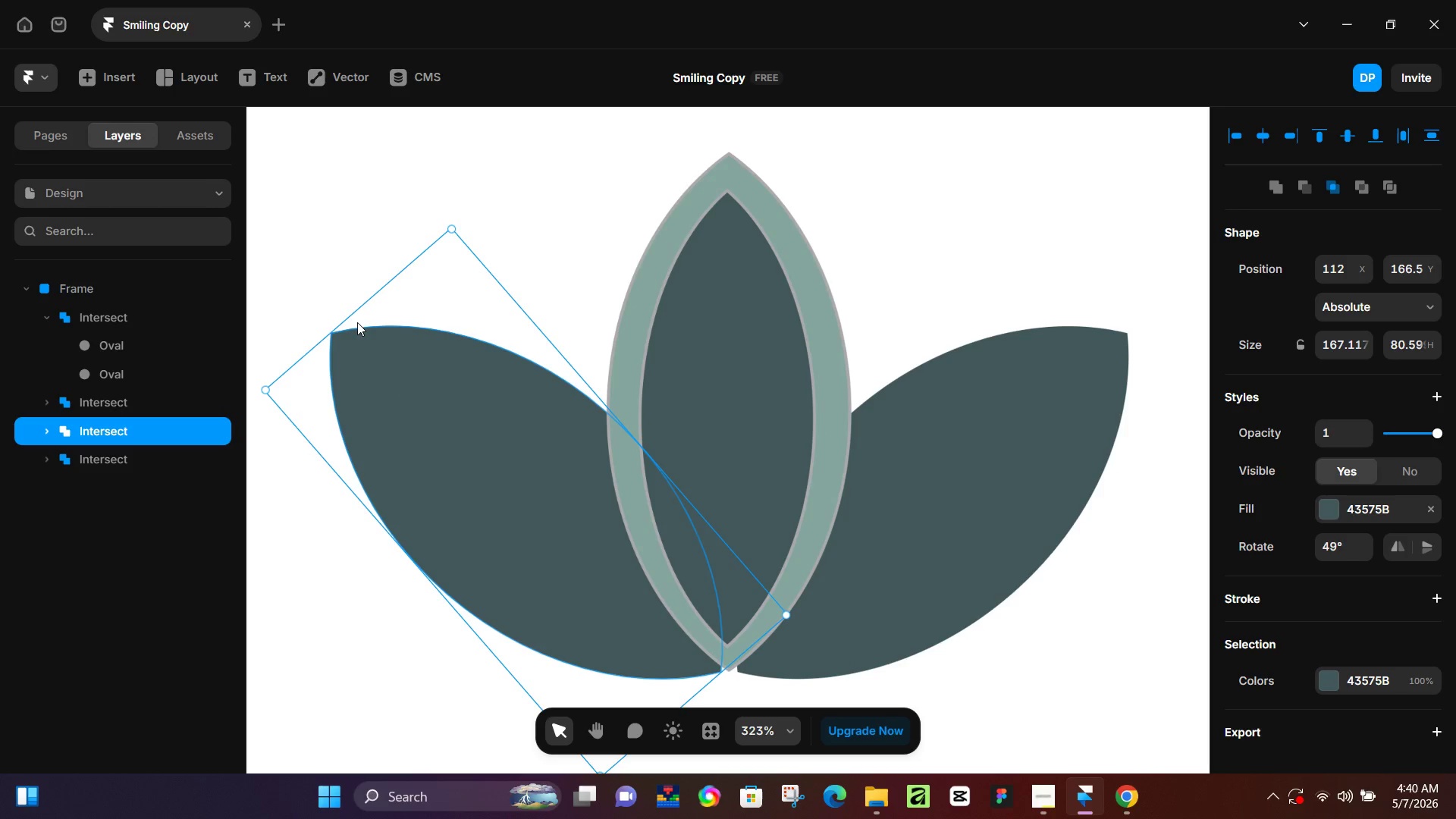 
key(Control+D)
 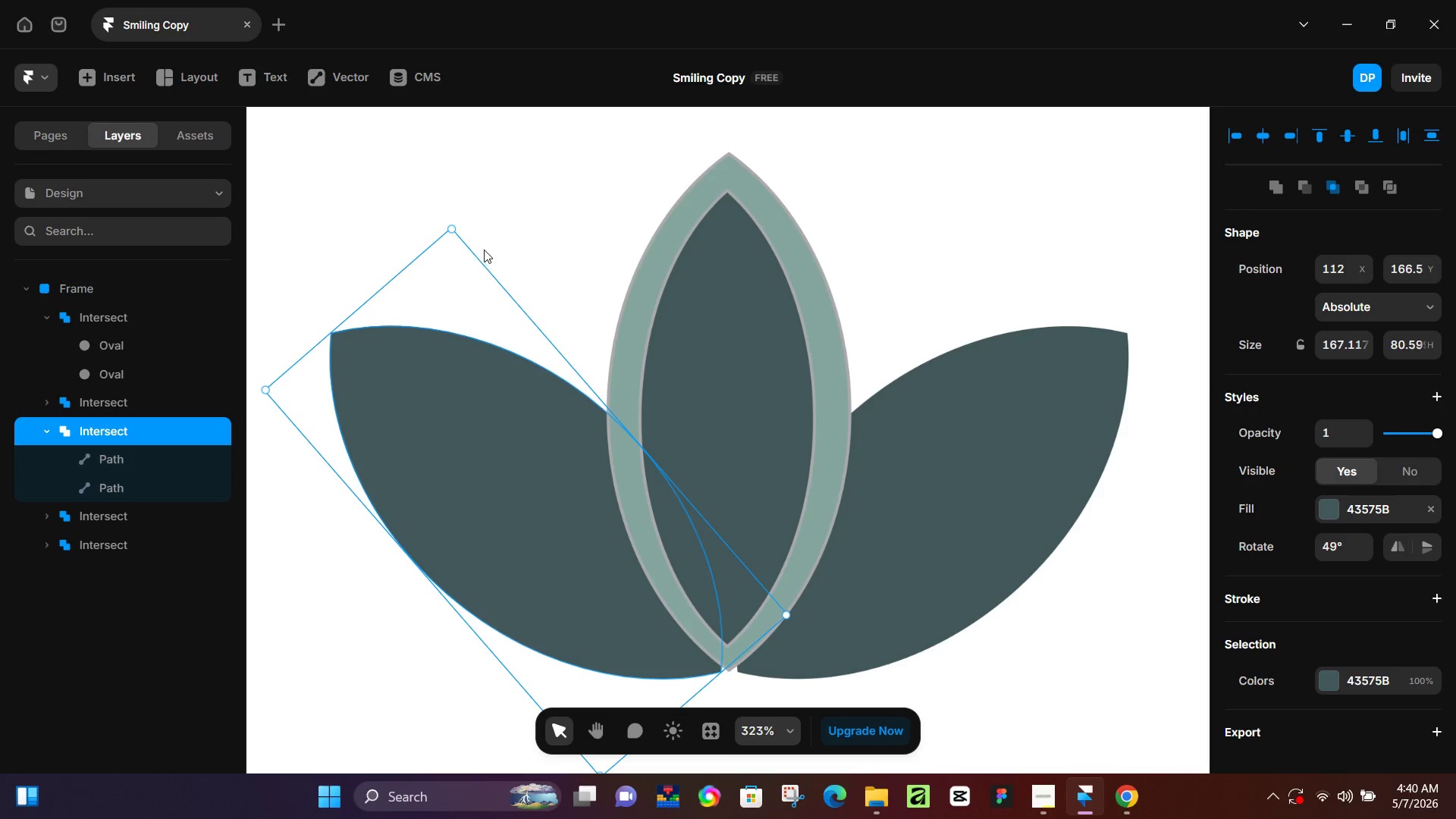 
hold_key(key=ShiftLeft, duration=1.3)
left_click_drag(start_coordinate=[454, 228], to_coordinate=[454, 286])
 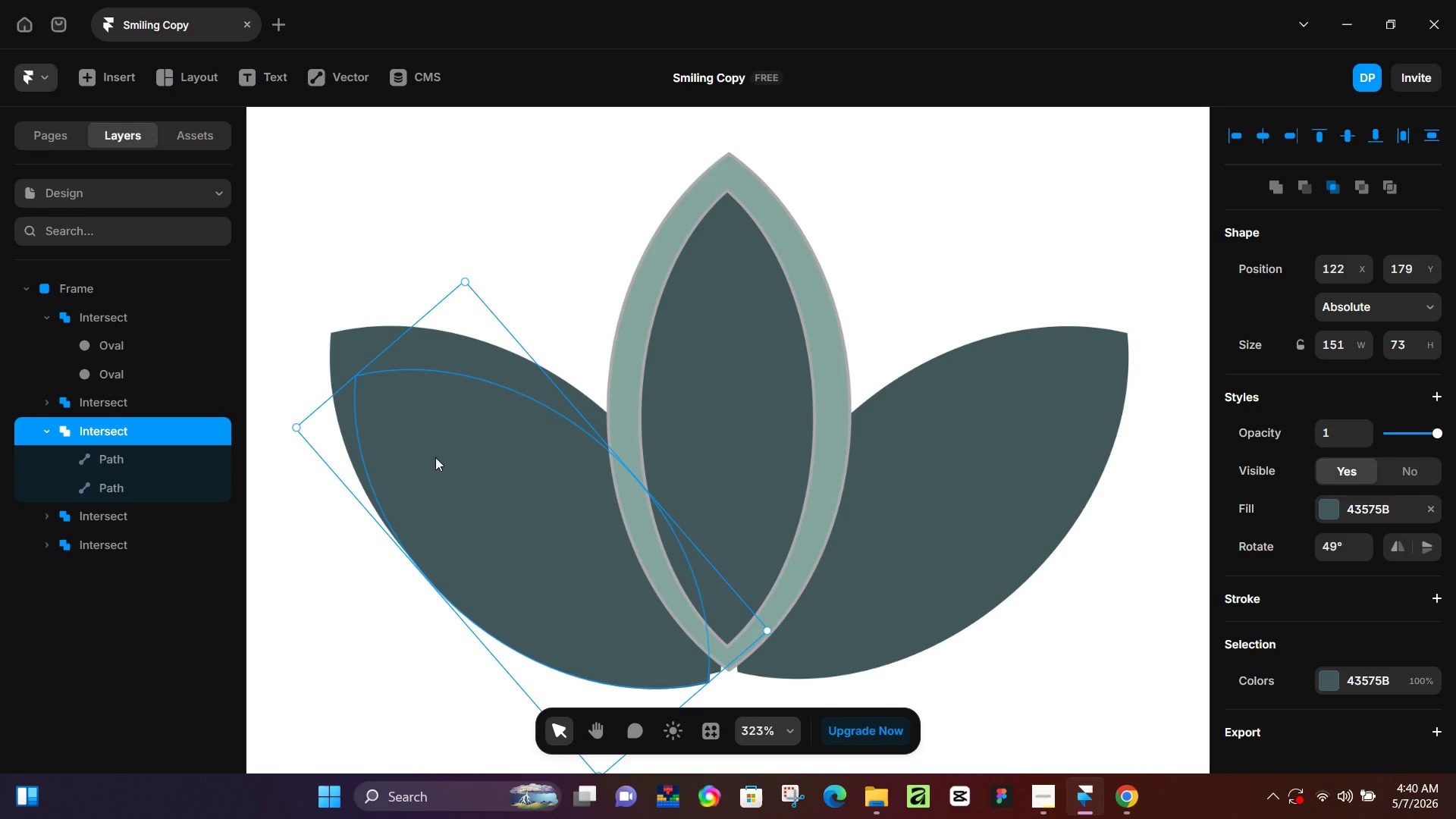 
left_click_drag(start_coordinate=[435, 457], to_coordinate=[435, 439])
 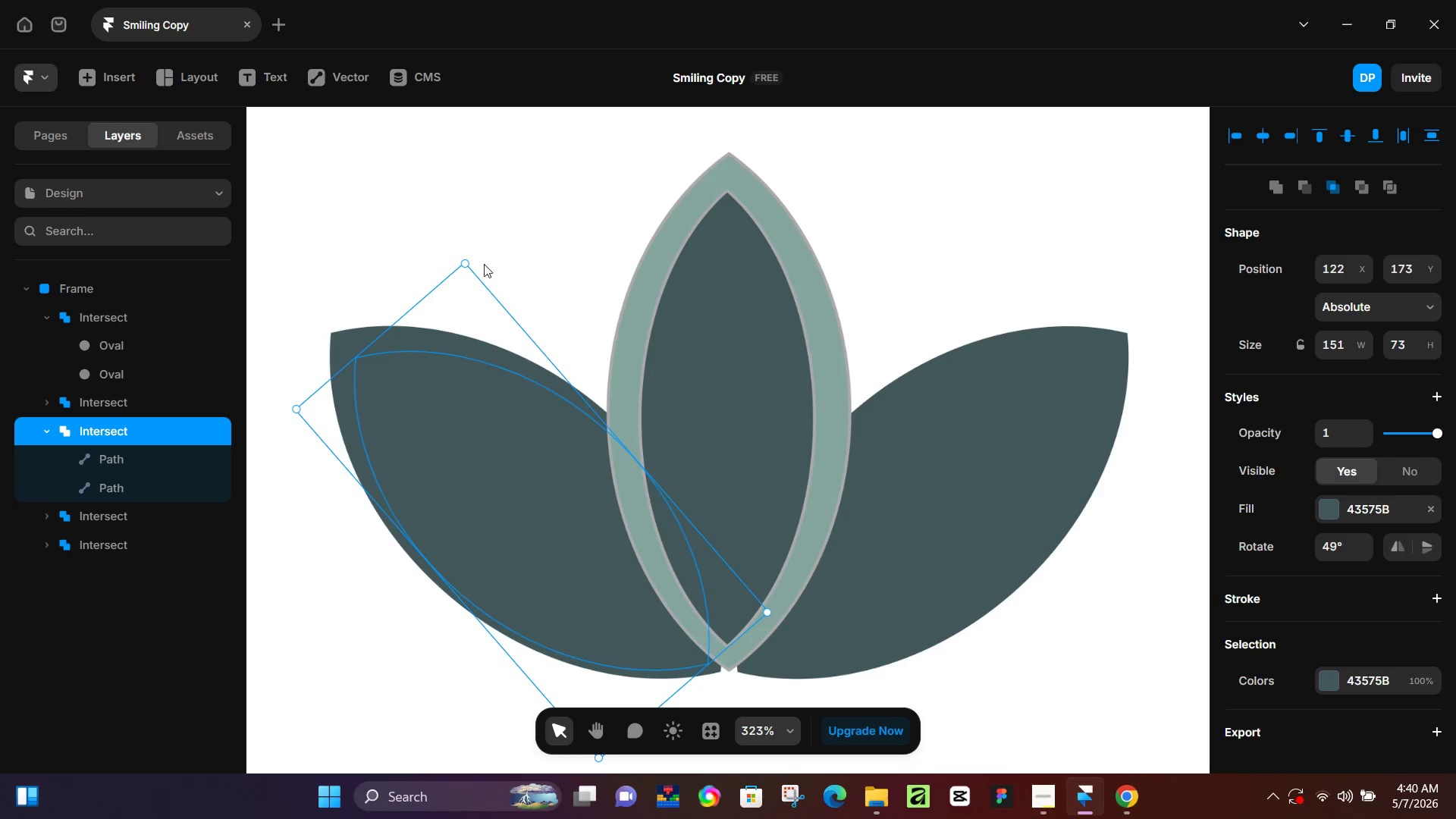 
hold_key(key=ShiftLeft, duration=1.39)
left_click_drag(start_coordinate=[466, 261], to_coordinate=[463, 283])
 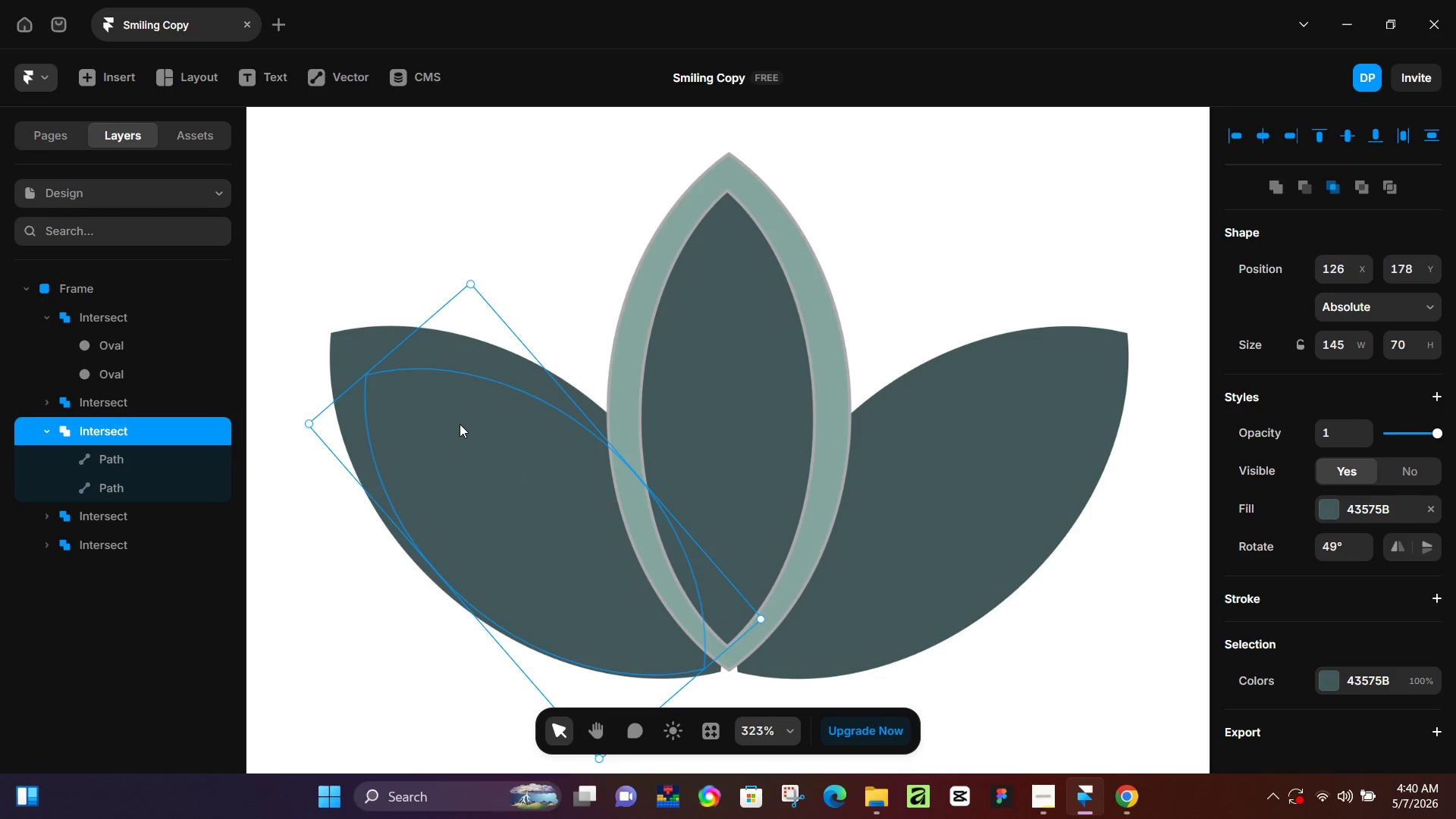 
left_click_drag(start_coordinate=[460, 424], to_coordinate=[450, 406])
 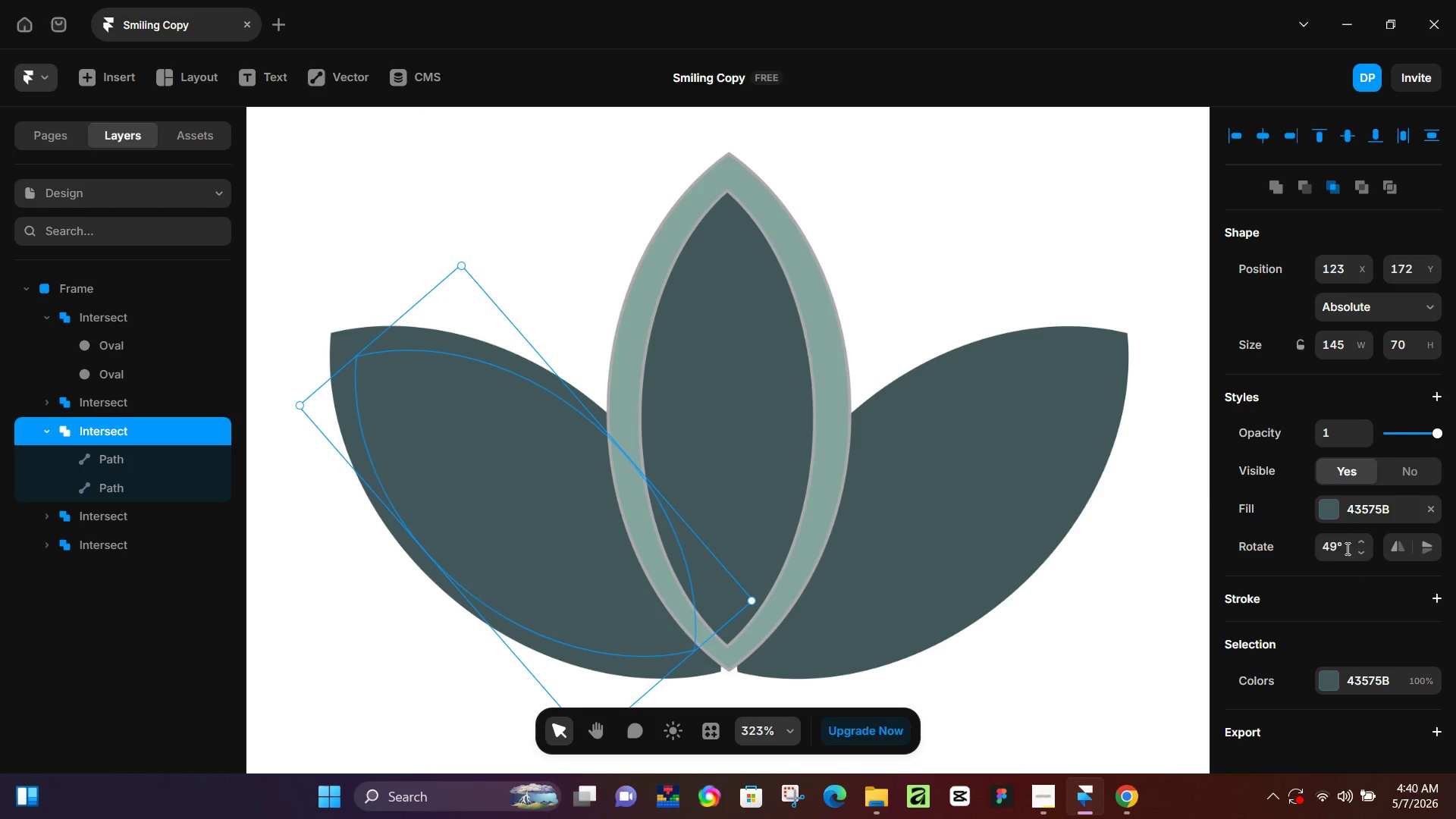 
left_click([1329, 511])
 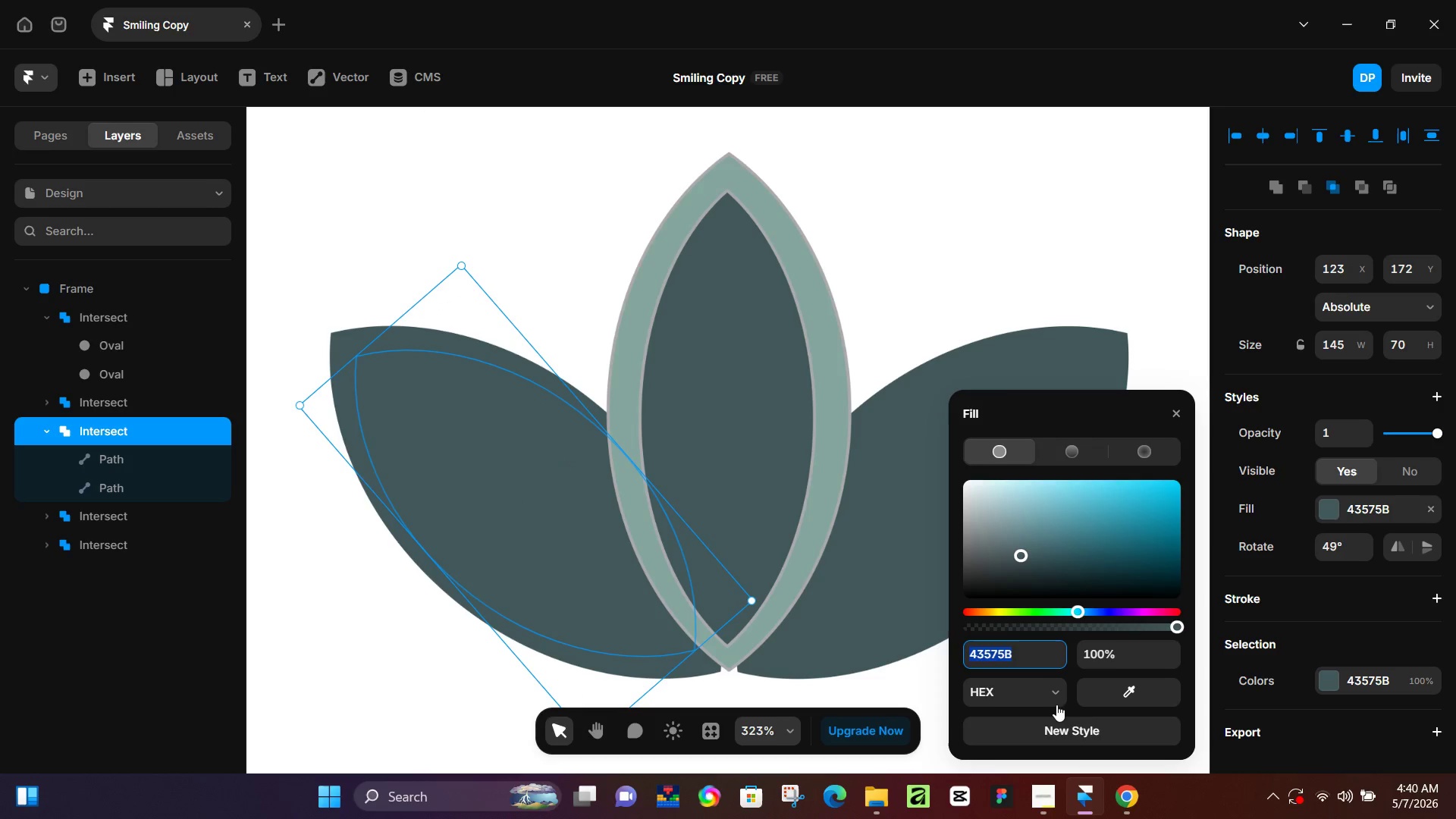 
left_click_drag(start_coordinate=[1111, 692], to_coordinate=[832, 452])
 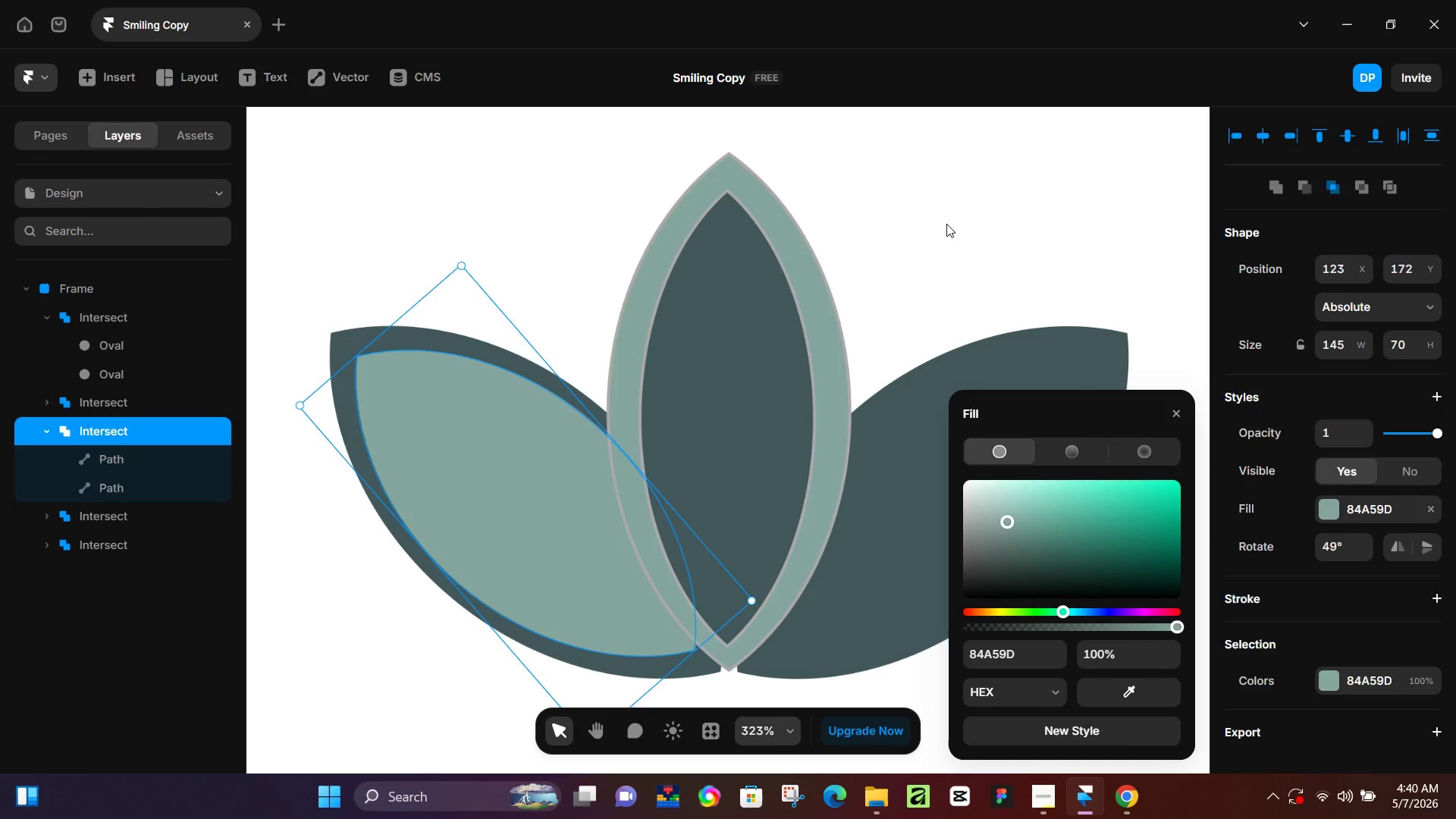 
left_click([946, 224])
 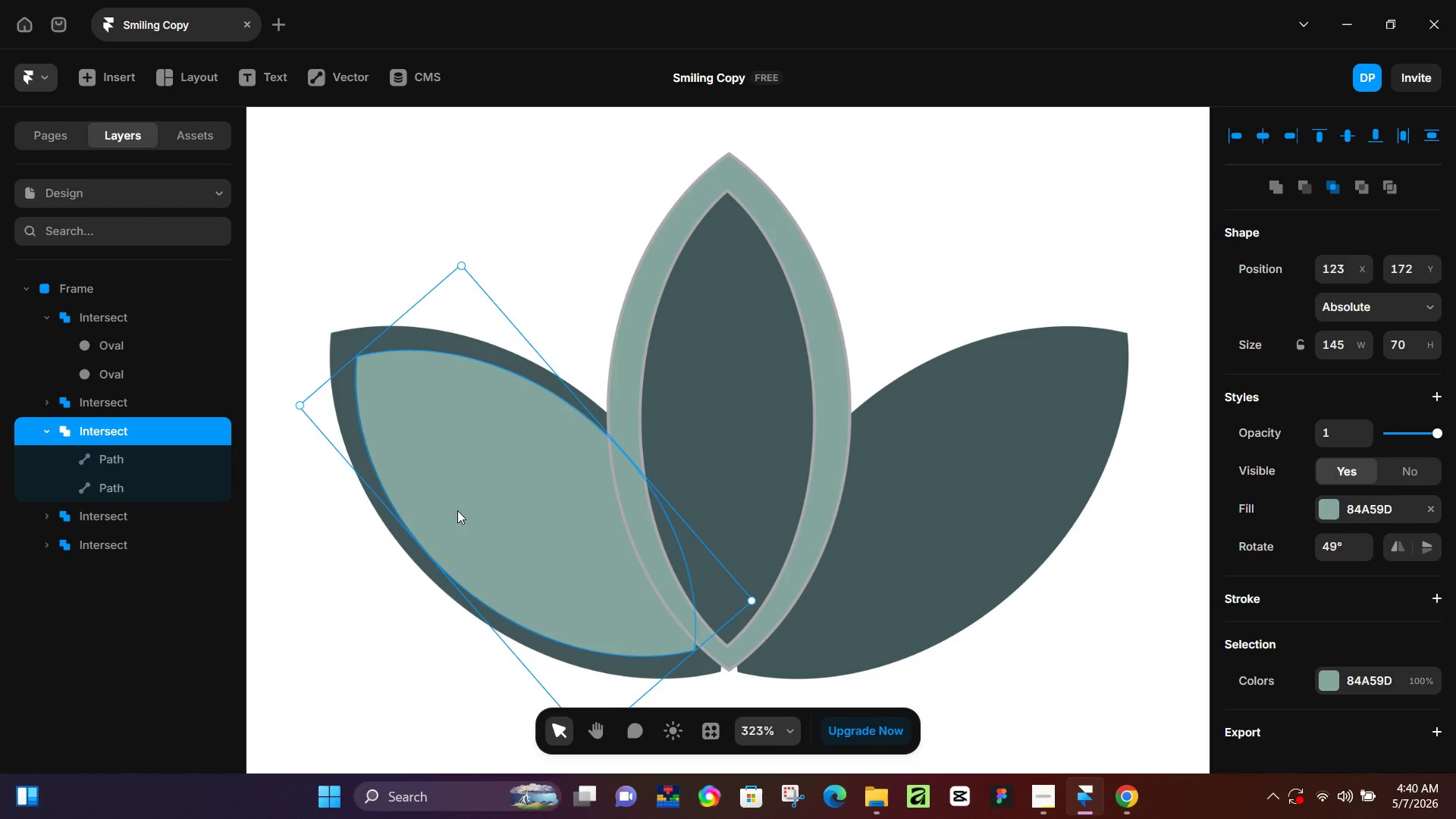 
left_click_drag(start_coordinate=[435, 560], to_coordinate=[505, 526])
 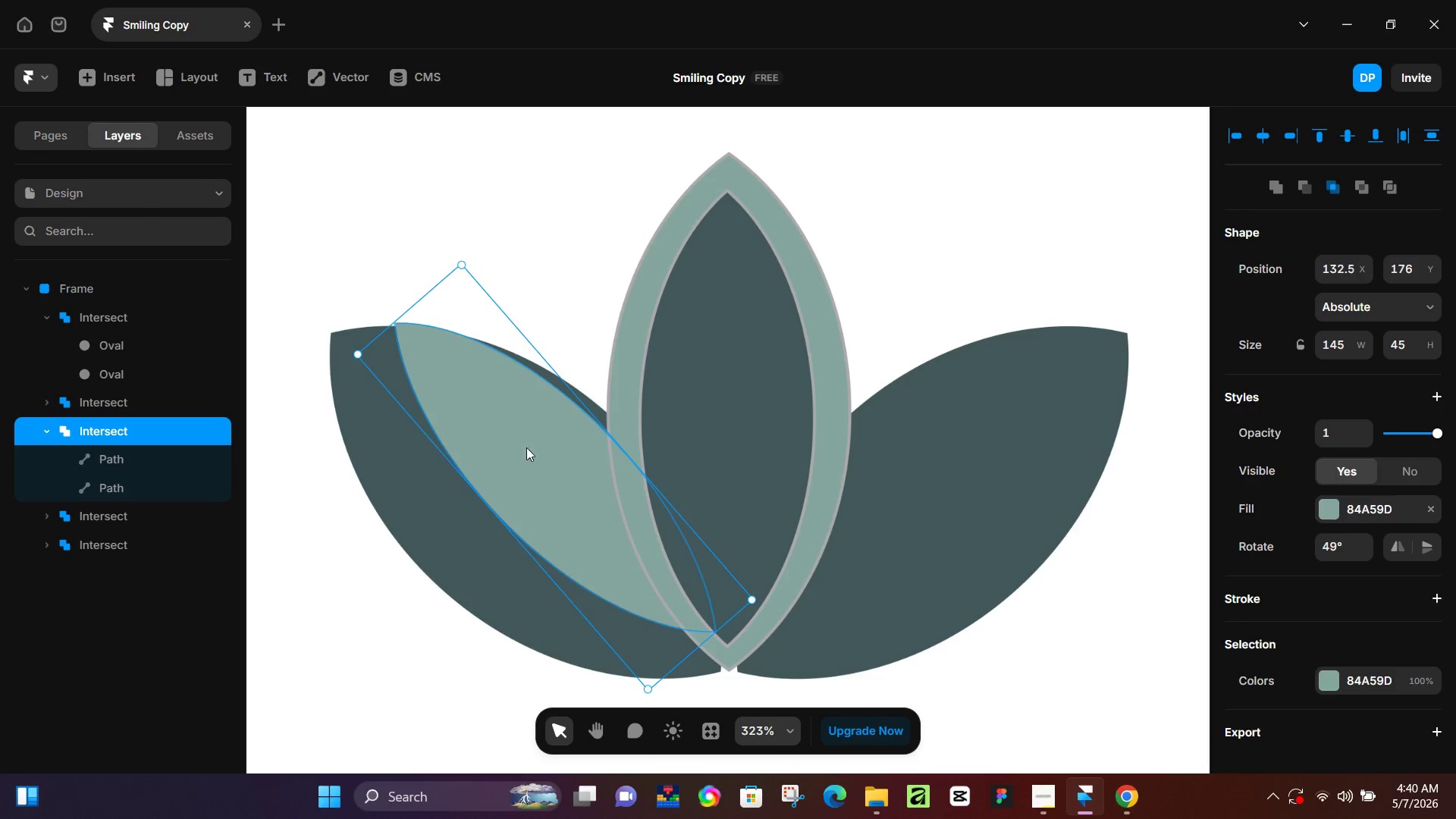 
left_click_drag(start_coordinate=[529, 443], to_coordinate=[510, 475])
 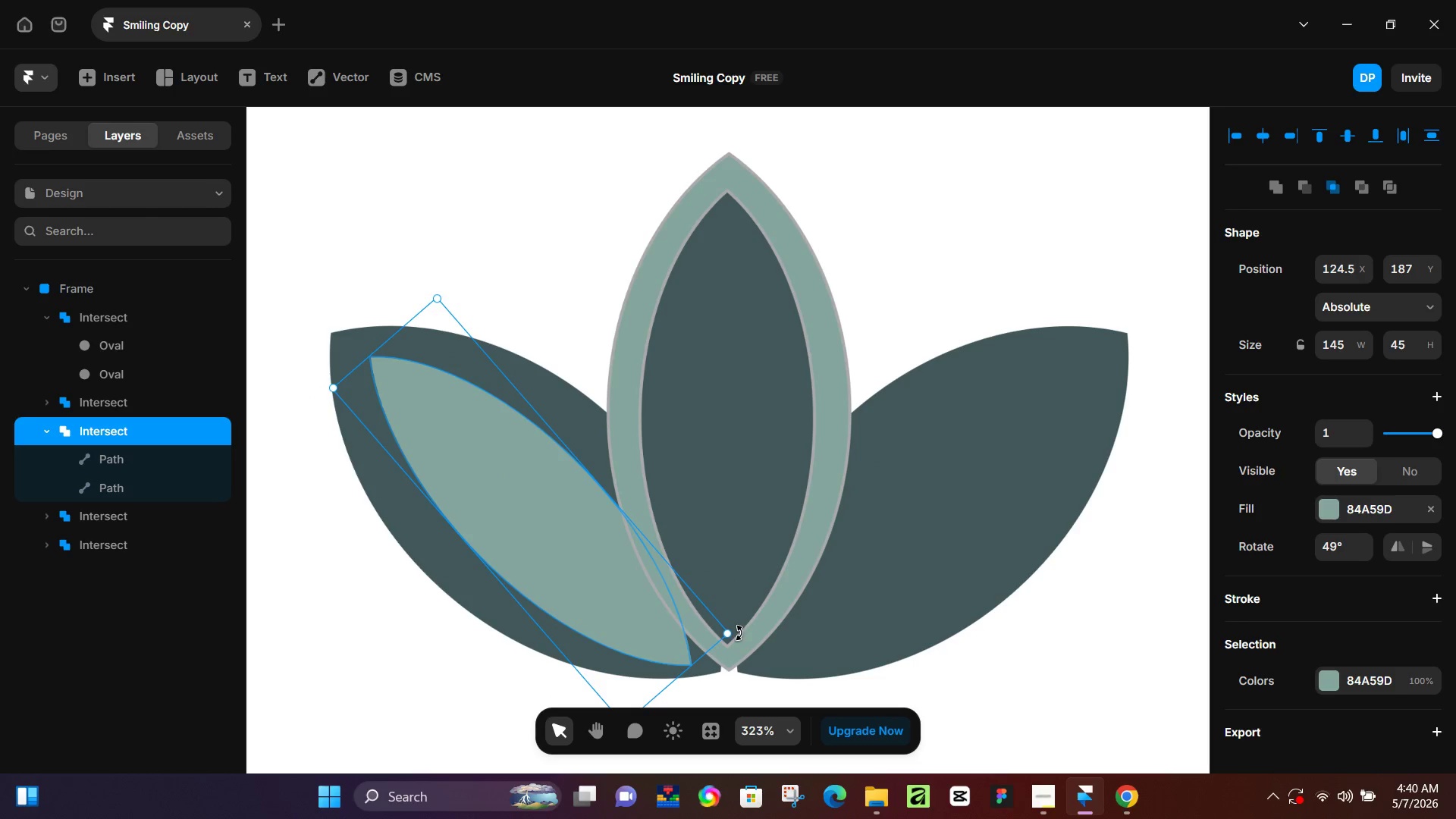 
left_click_drag(start_coordinate=[739, 633], to_coordinate=[744, 623])
 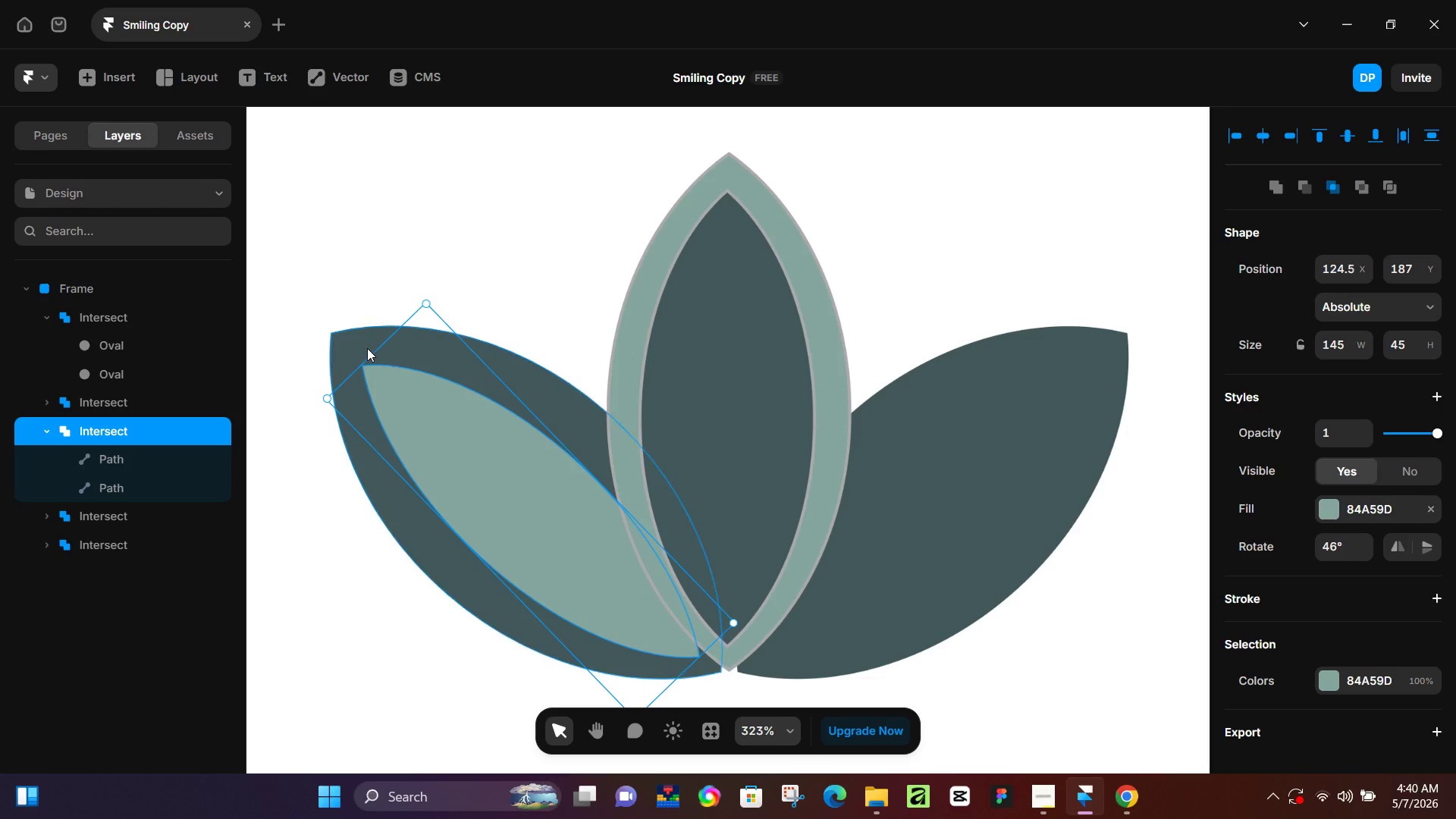 
left_click_drag(start_coordinate=[367, 356], to_coordinate=[359, 342])
 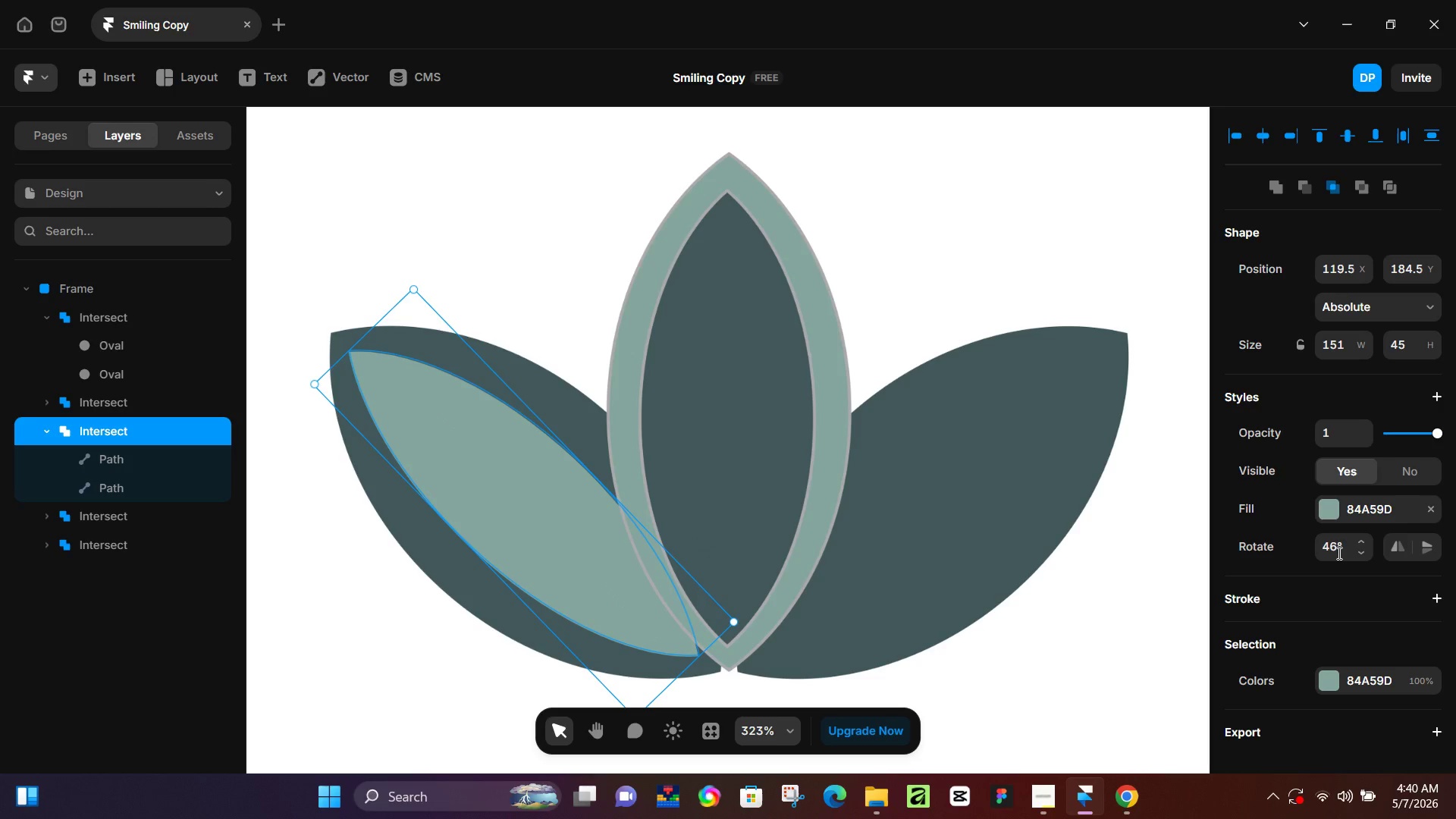 
left_click([1329, 516])
 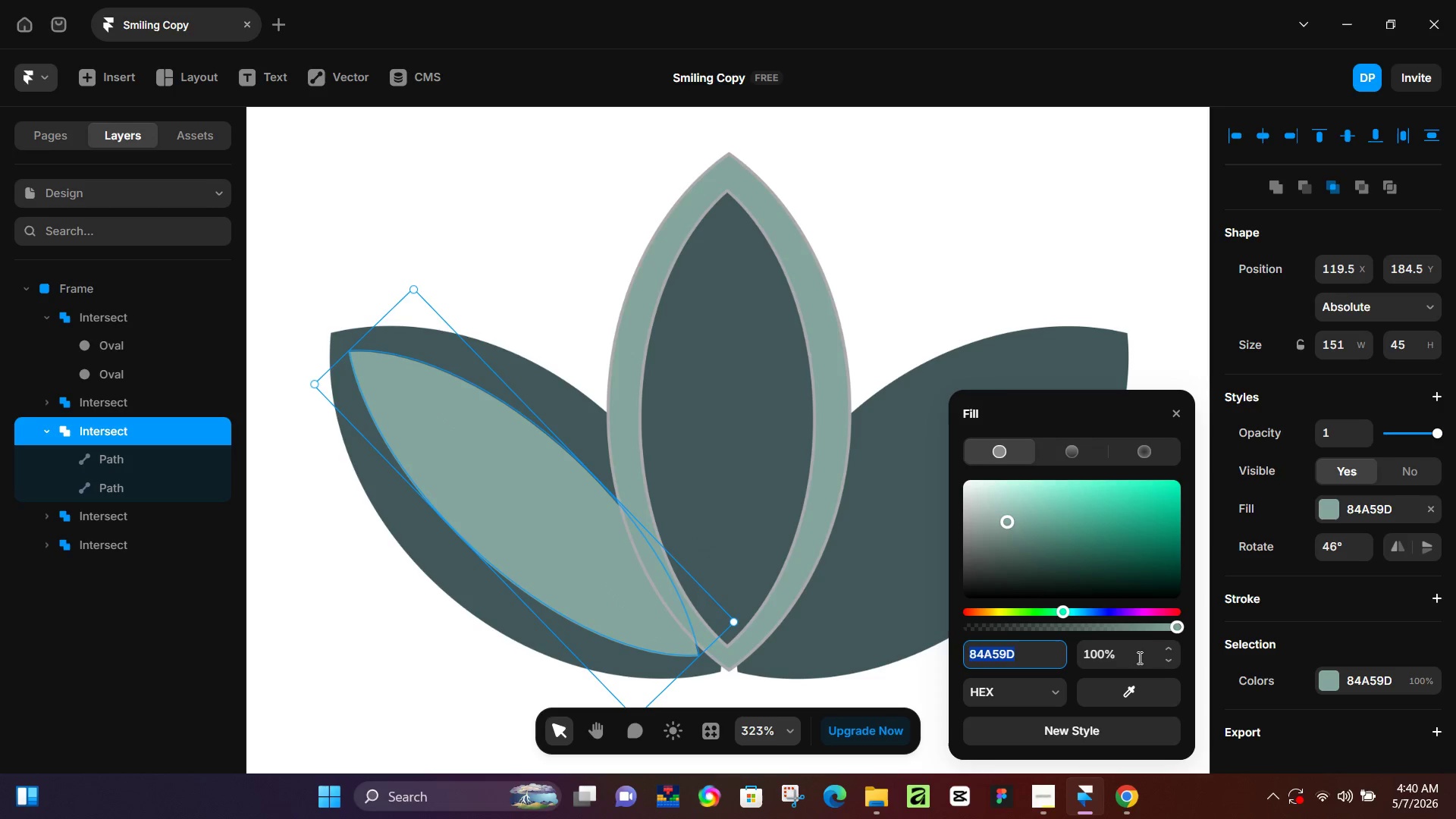 
left_click_drag(start_coordinate=[1152, 625], to_coordinate=[1074, 630])
 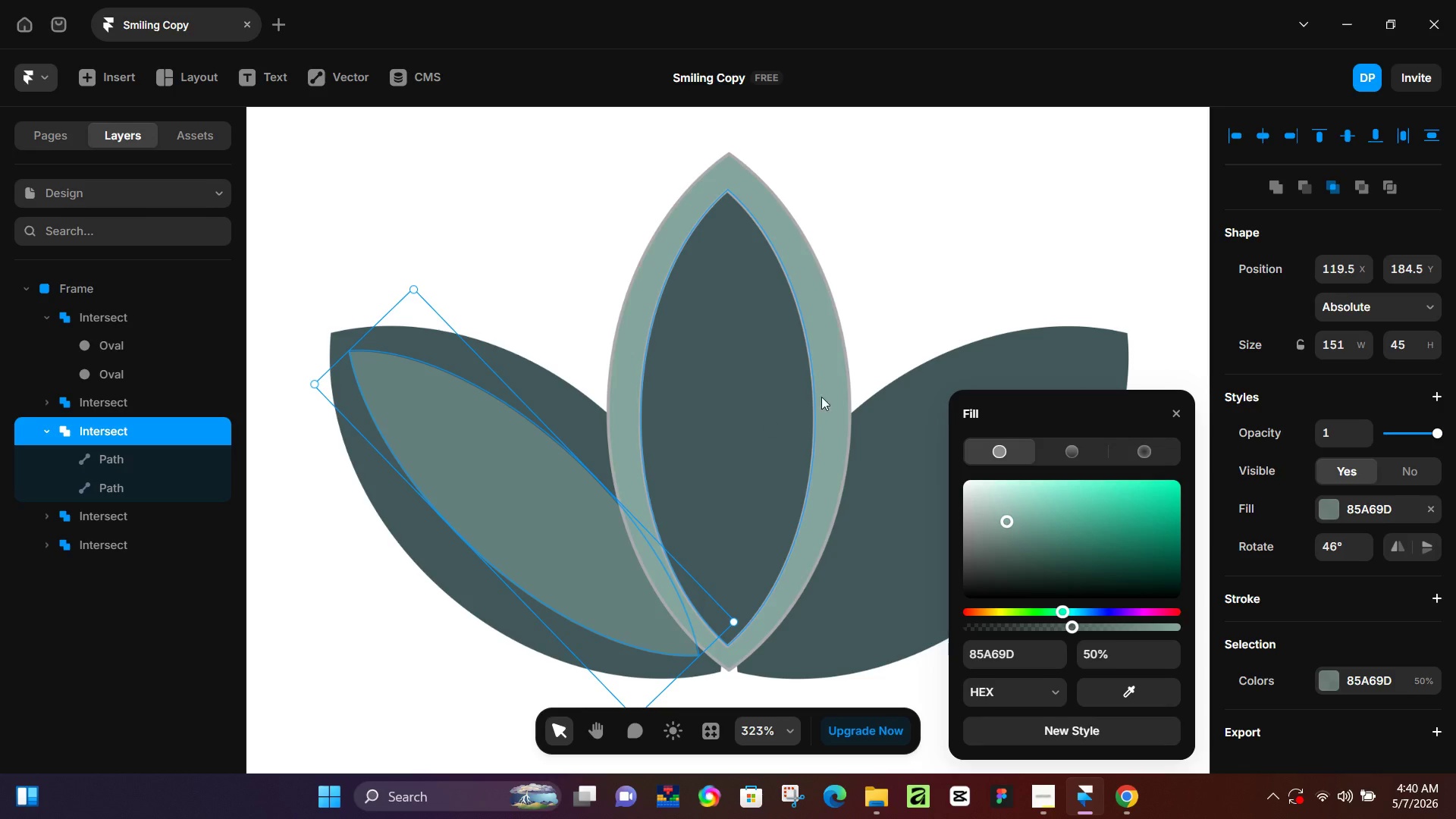 
left_click([982, 291])
 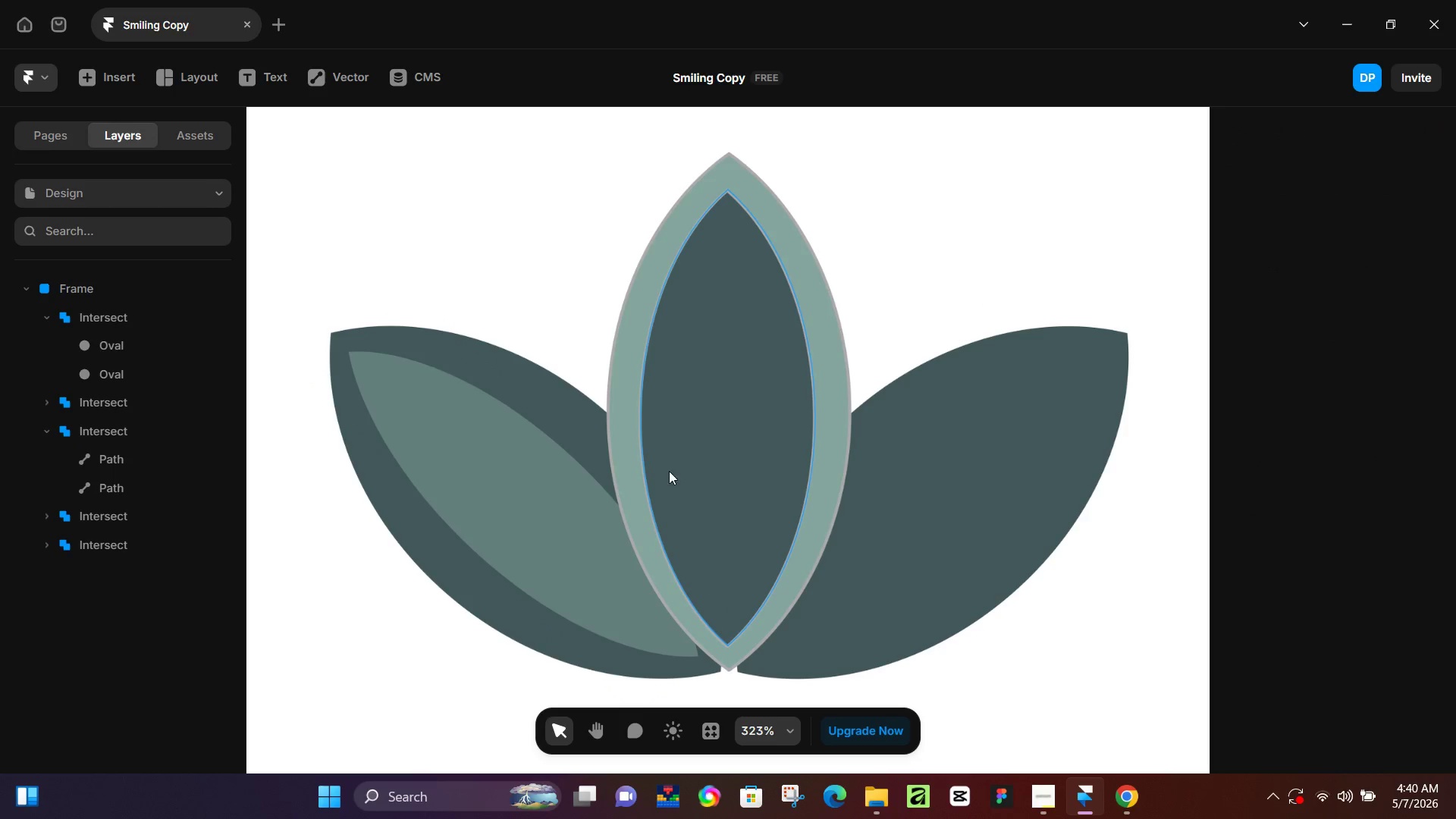 
left_click([560, 494])
 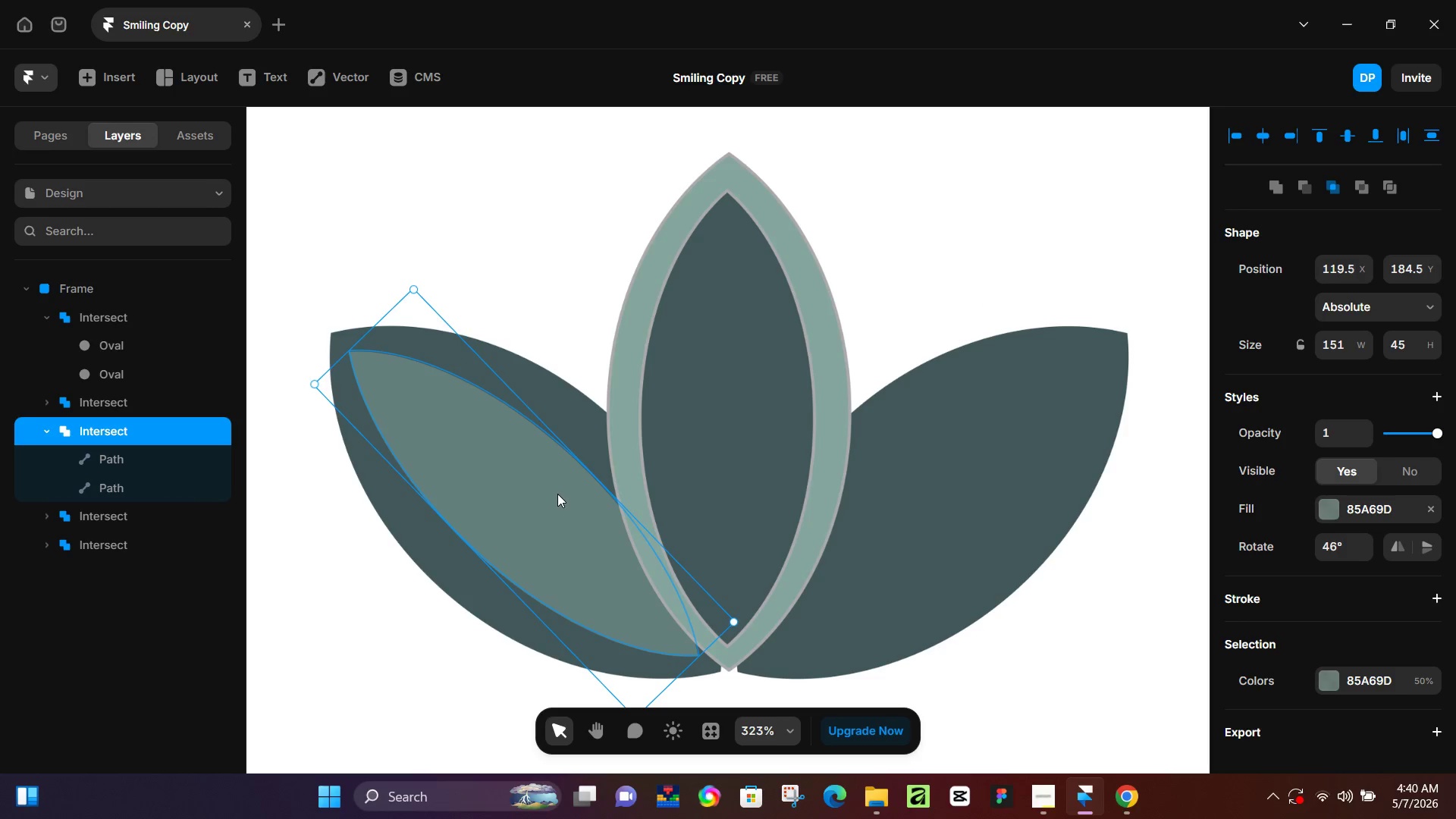 
key(Control+D)
 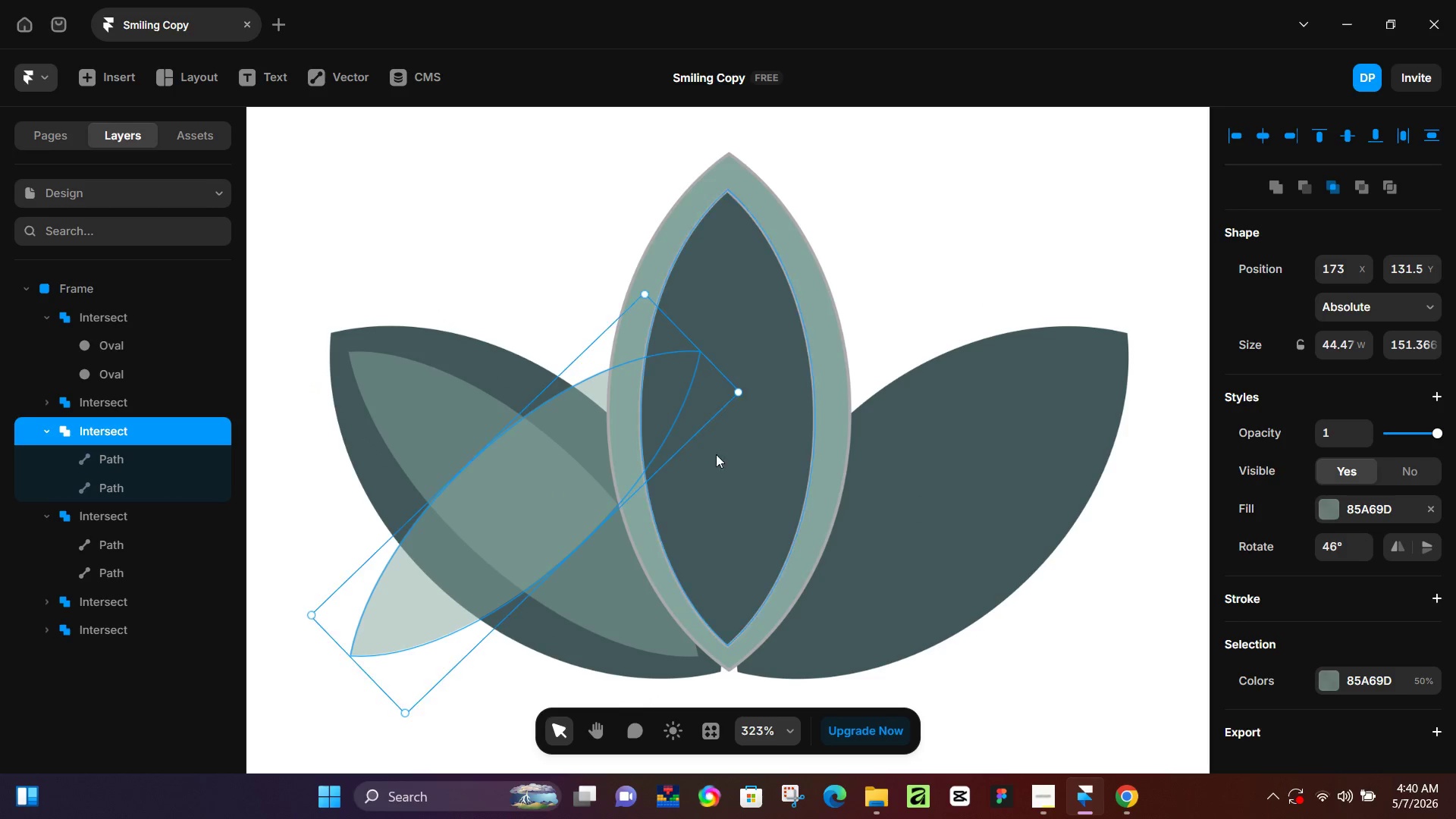 
left_click_drag(start_coordinate=[575, 476], to_coordinate=[980, 477])
 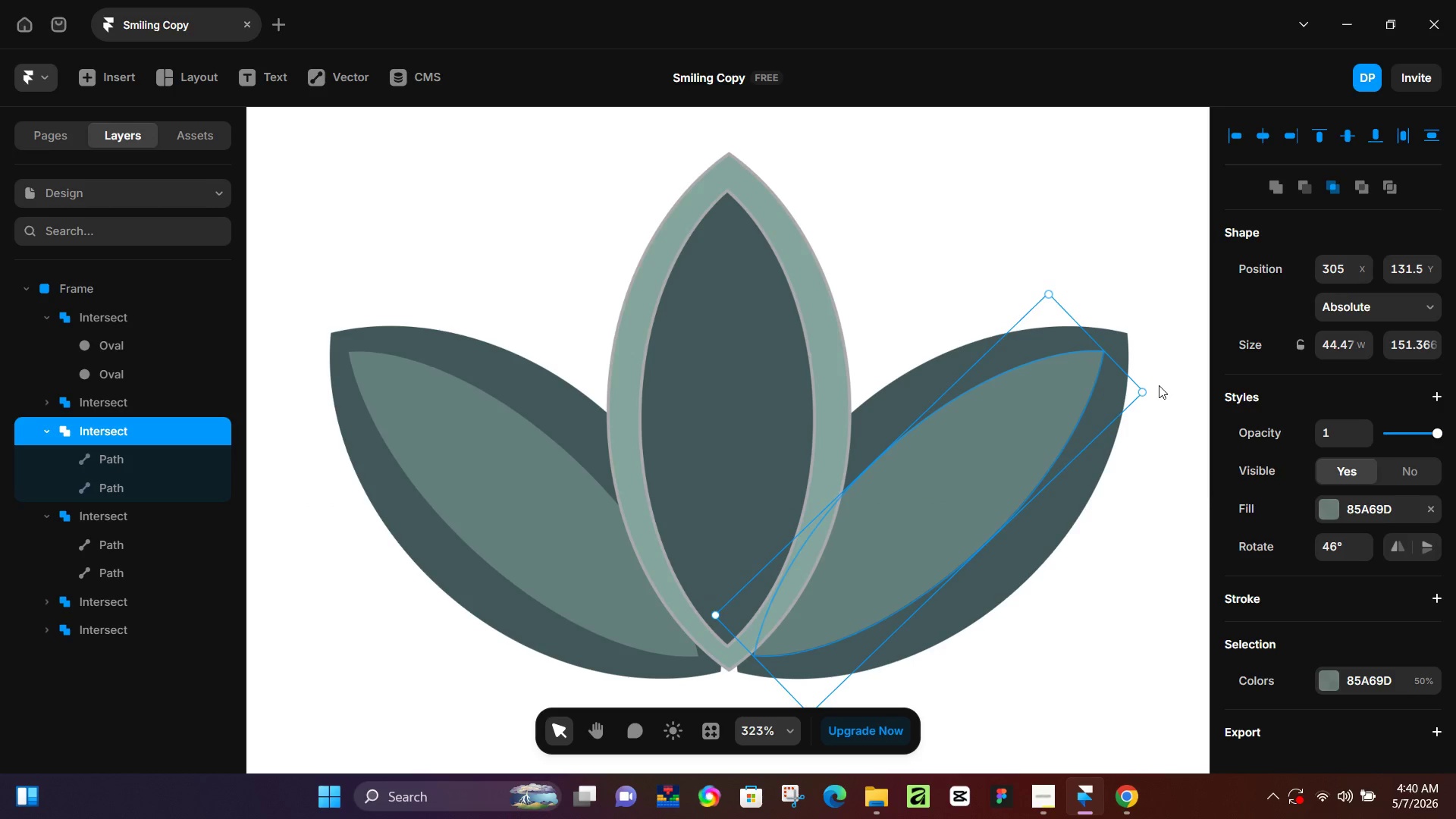 
left_click_drag(start_coordinate=[1155, 391], to_coordinate=[1160, 394])
 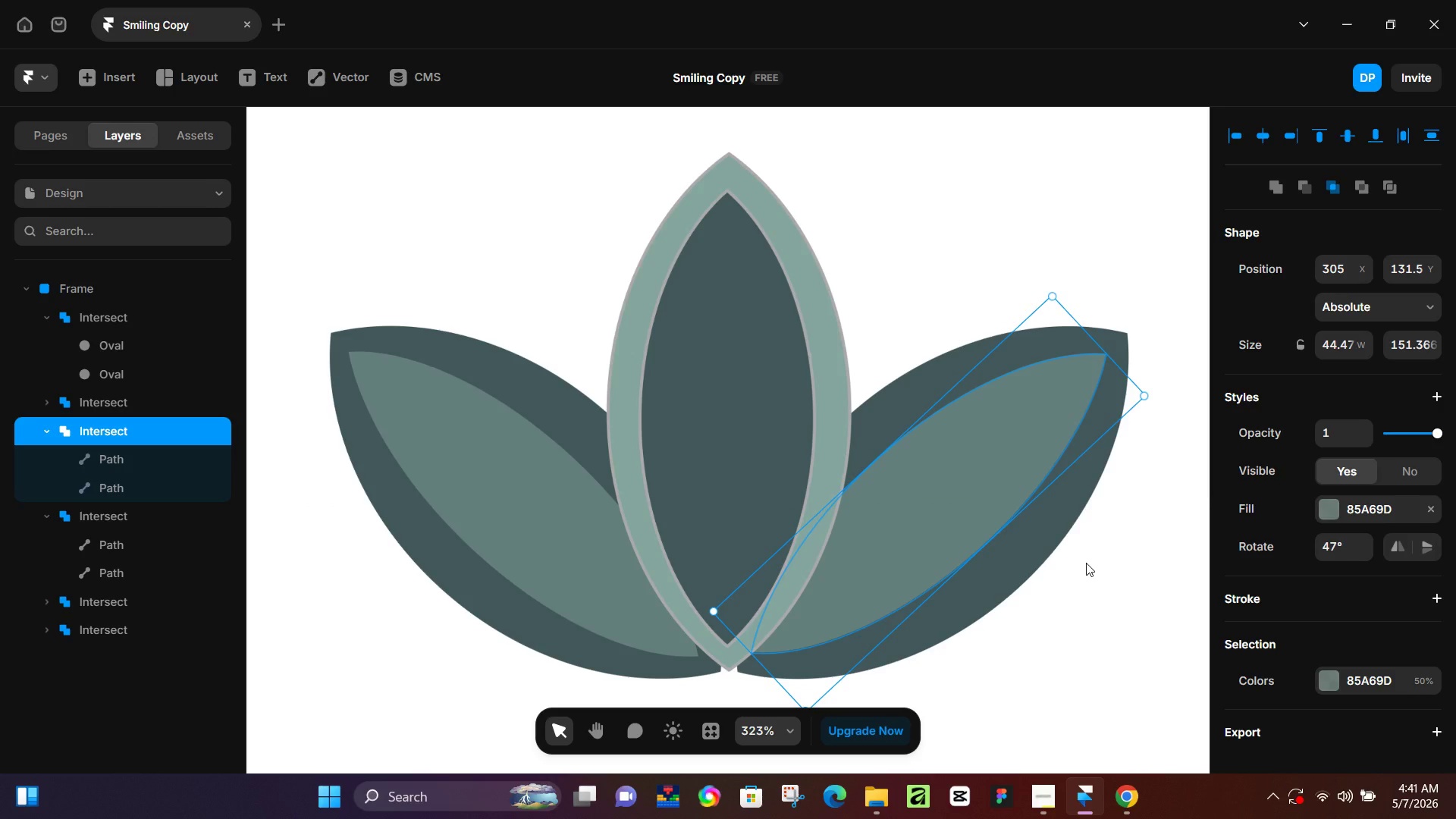 
left_click([1086, 563])
 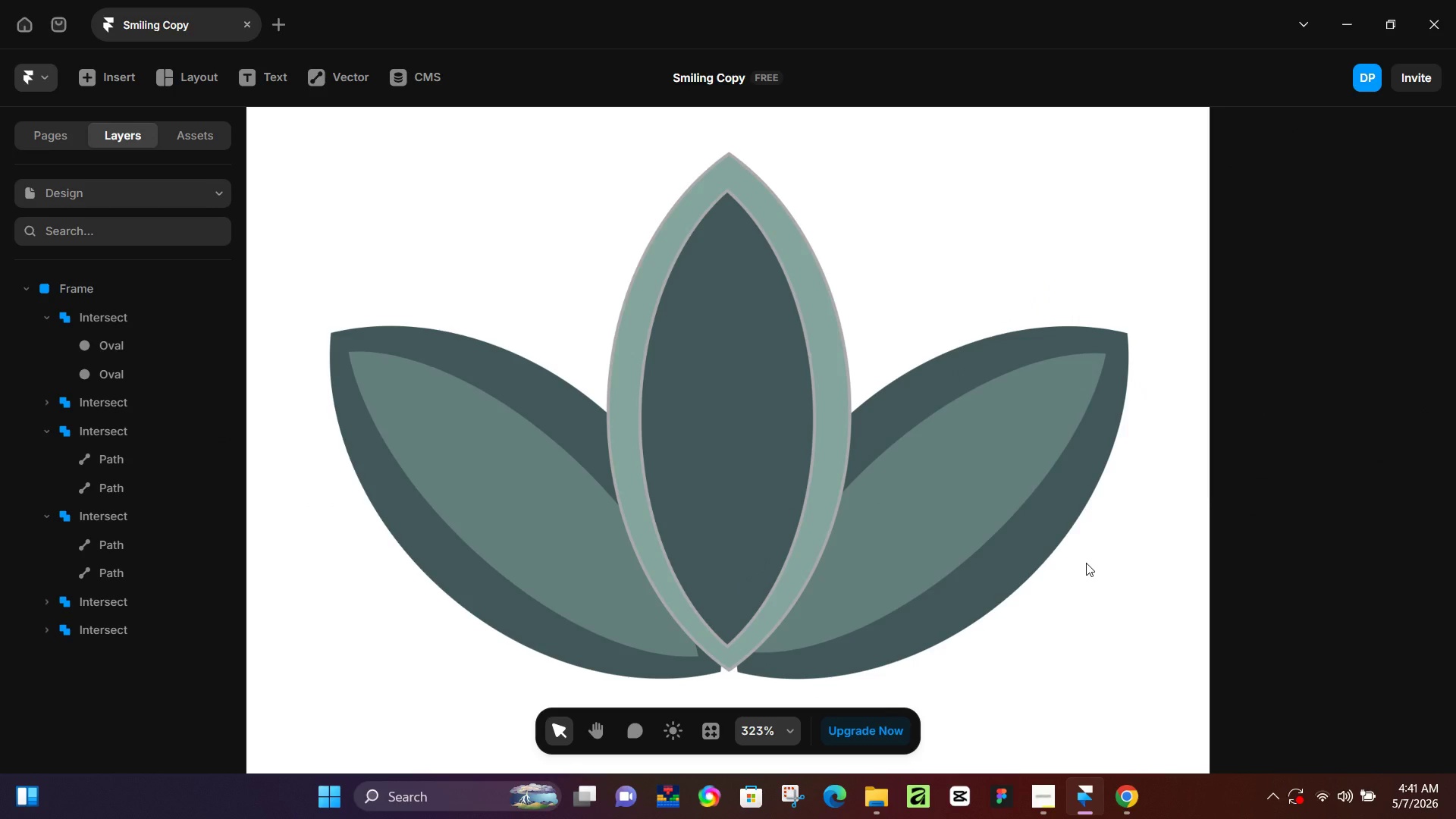 
wait(13.94)
 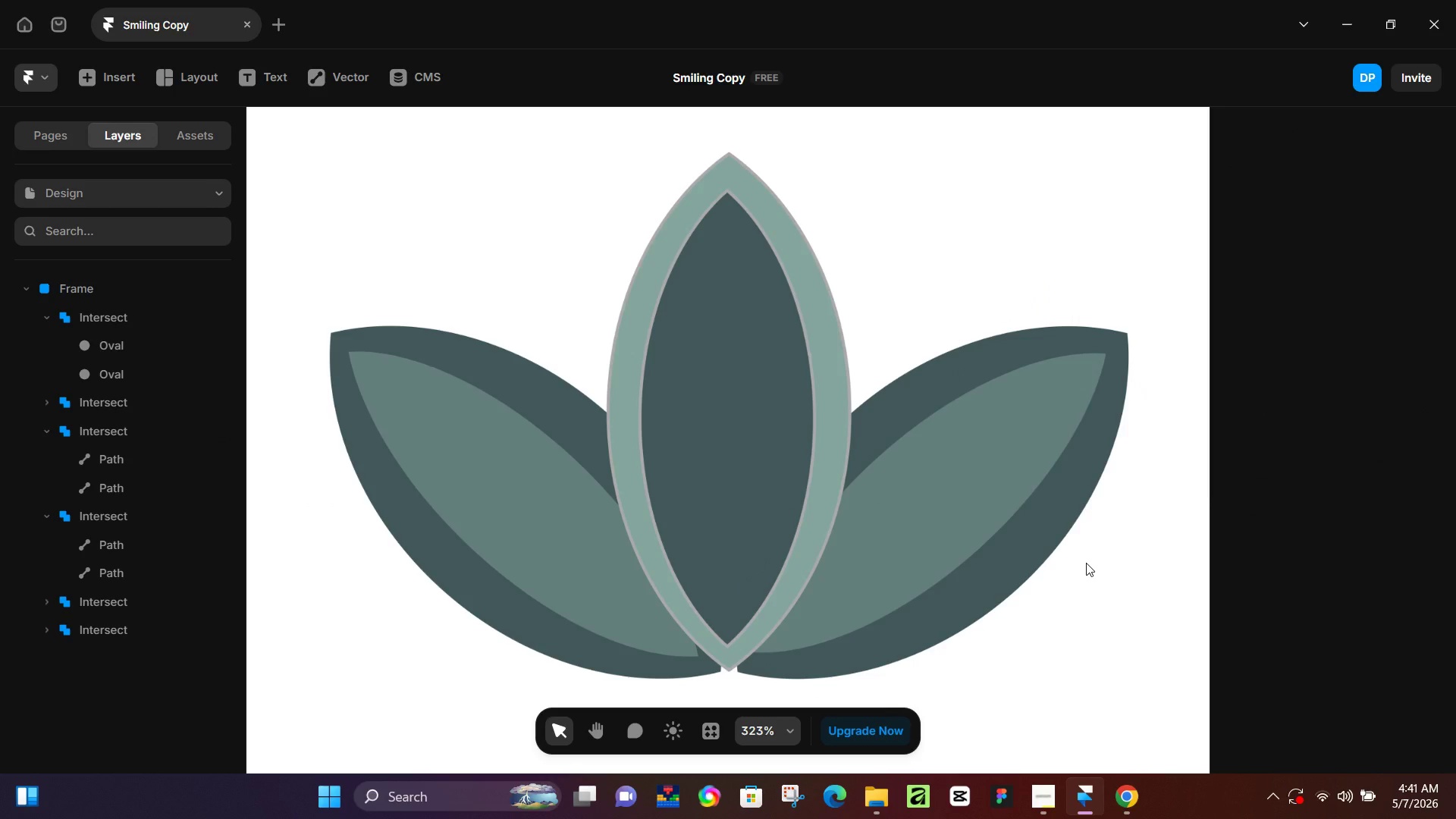 
left_click([1045, 798])